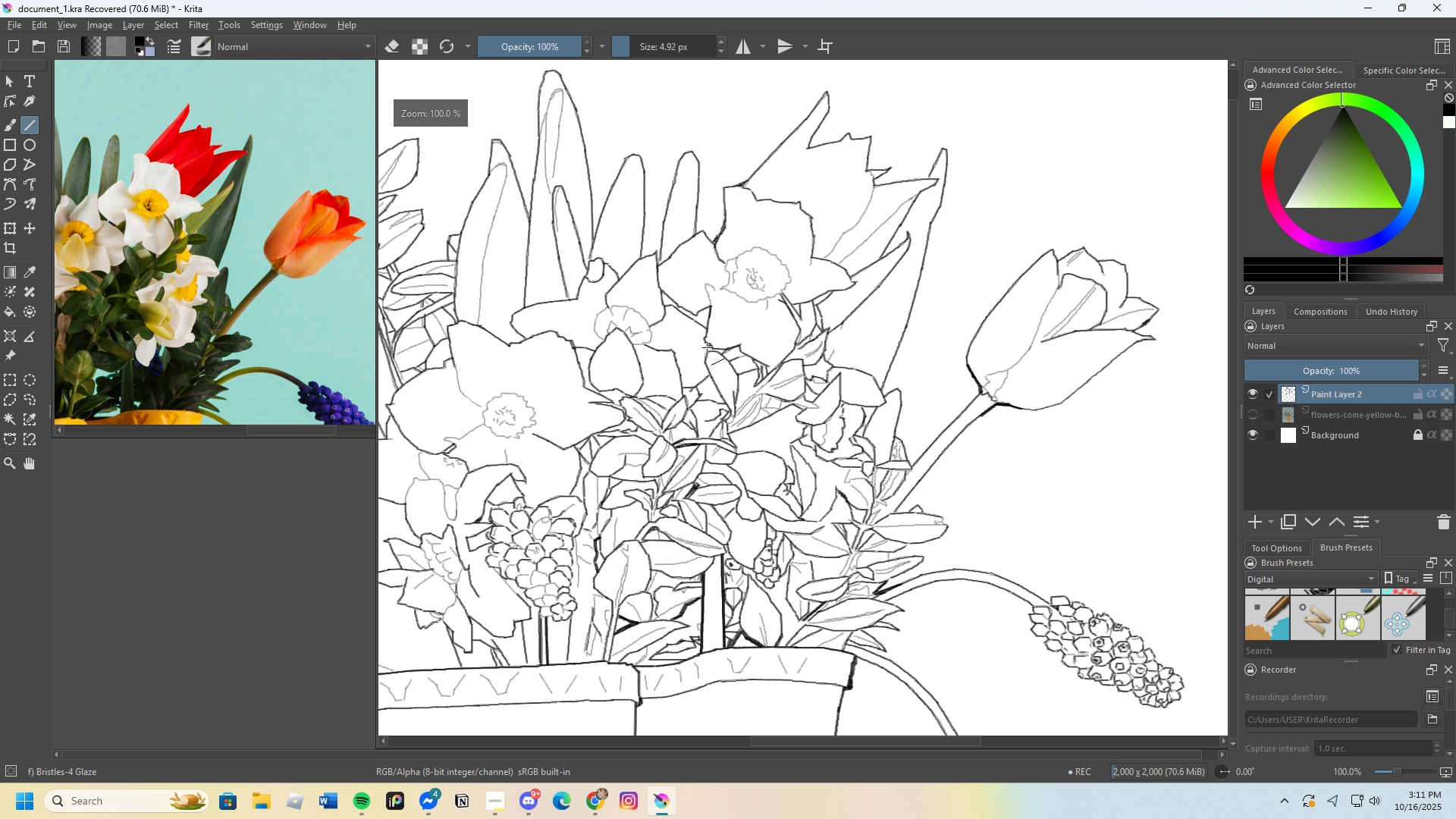 
scroll: coordinate [752, 420], scroll_direction: up, amount: 4.0
 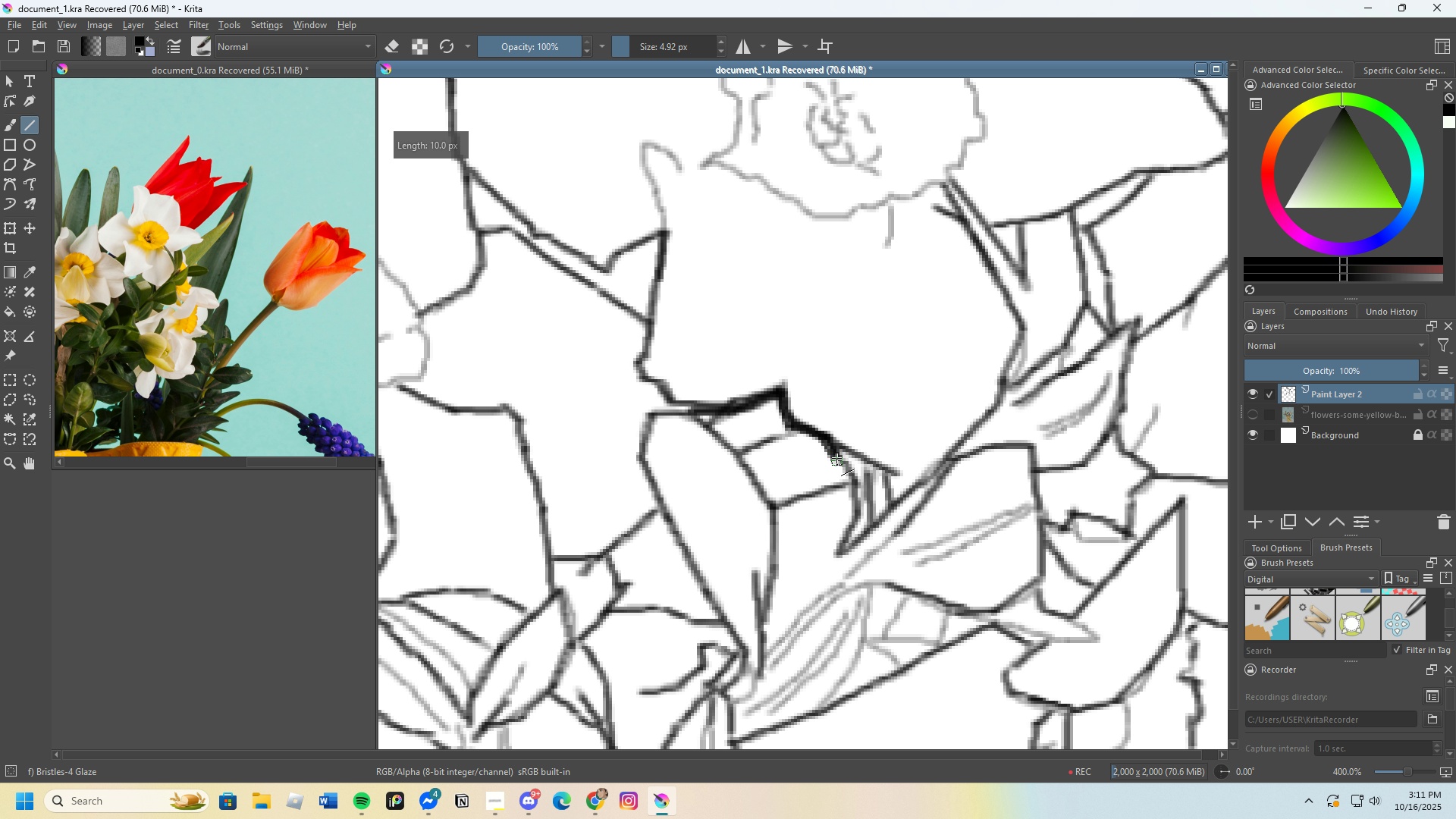 
wait(6.26)
 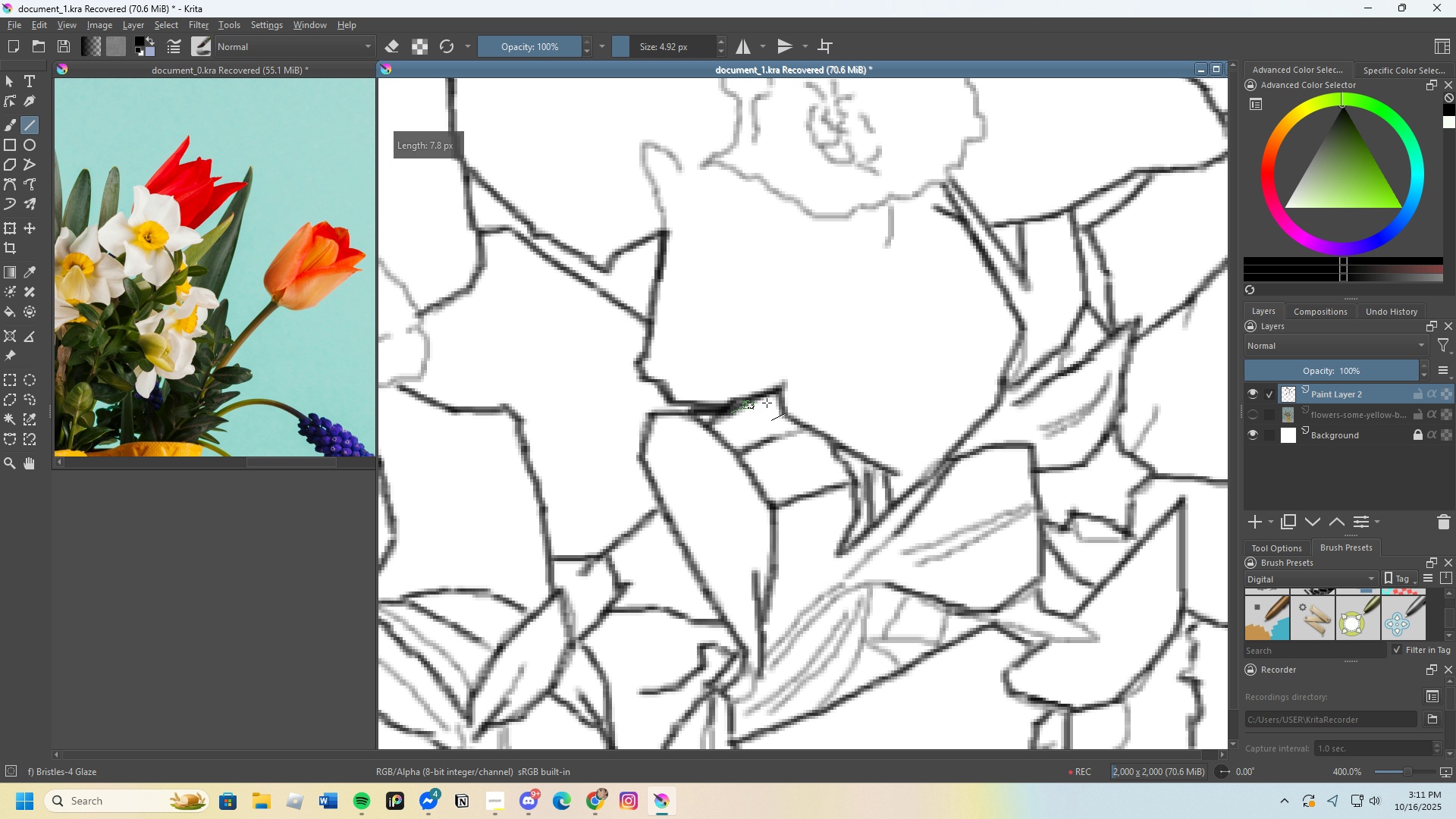 
scroll: coordinate [770, 416], scroll_direction: up, amount: 1.0
 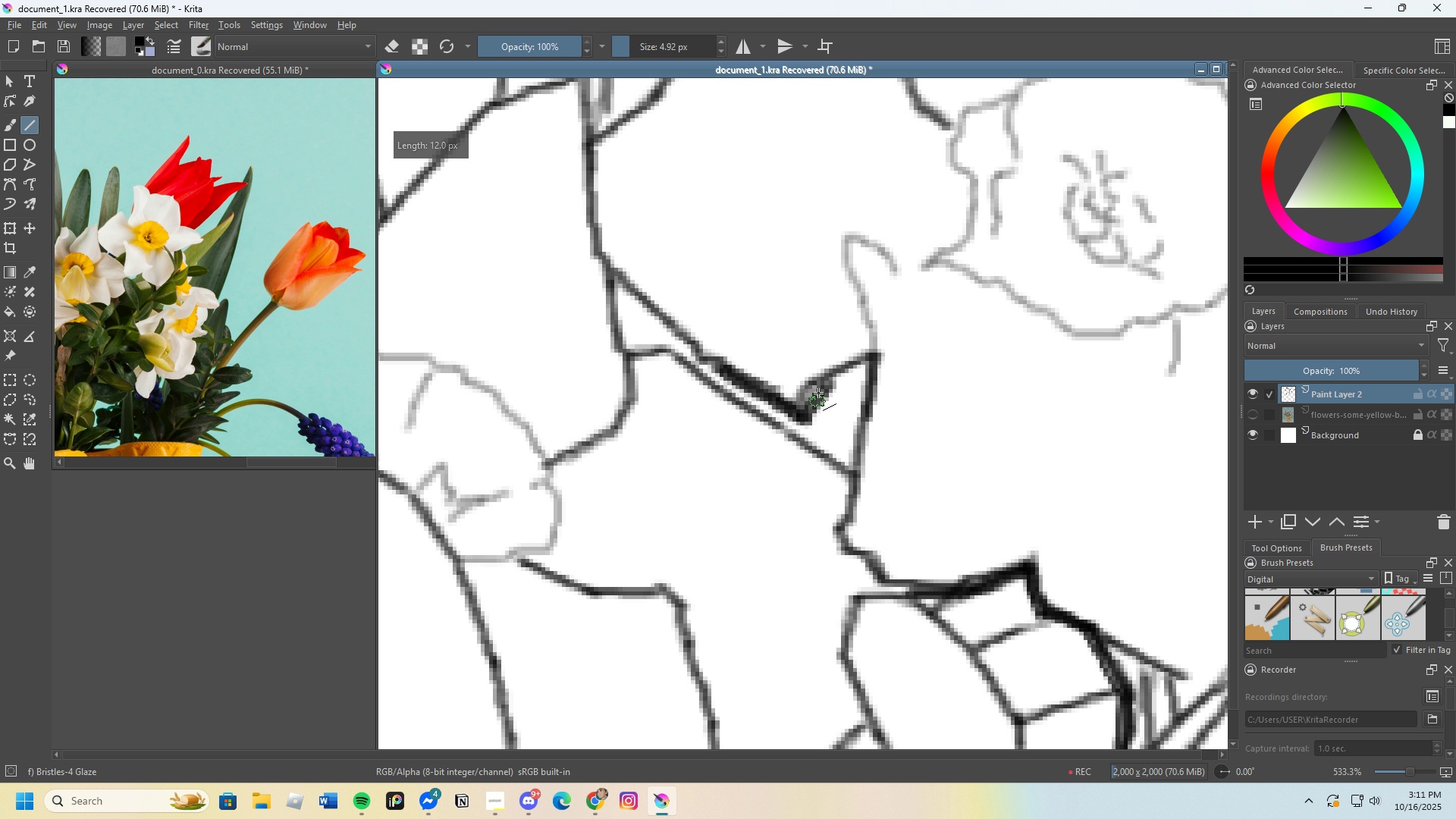 
scroll: coordinate [819, 364], scroll_direction: down, amount: 6.0
 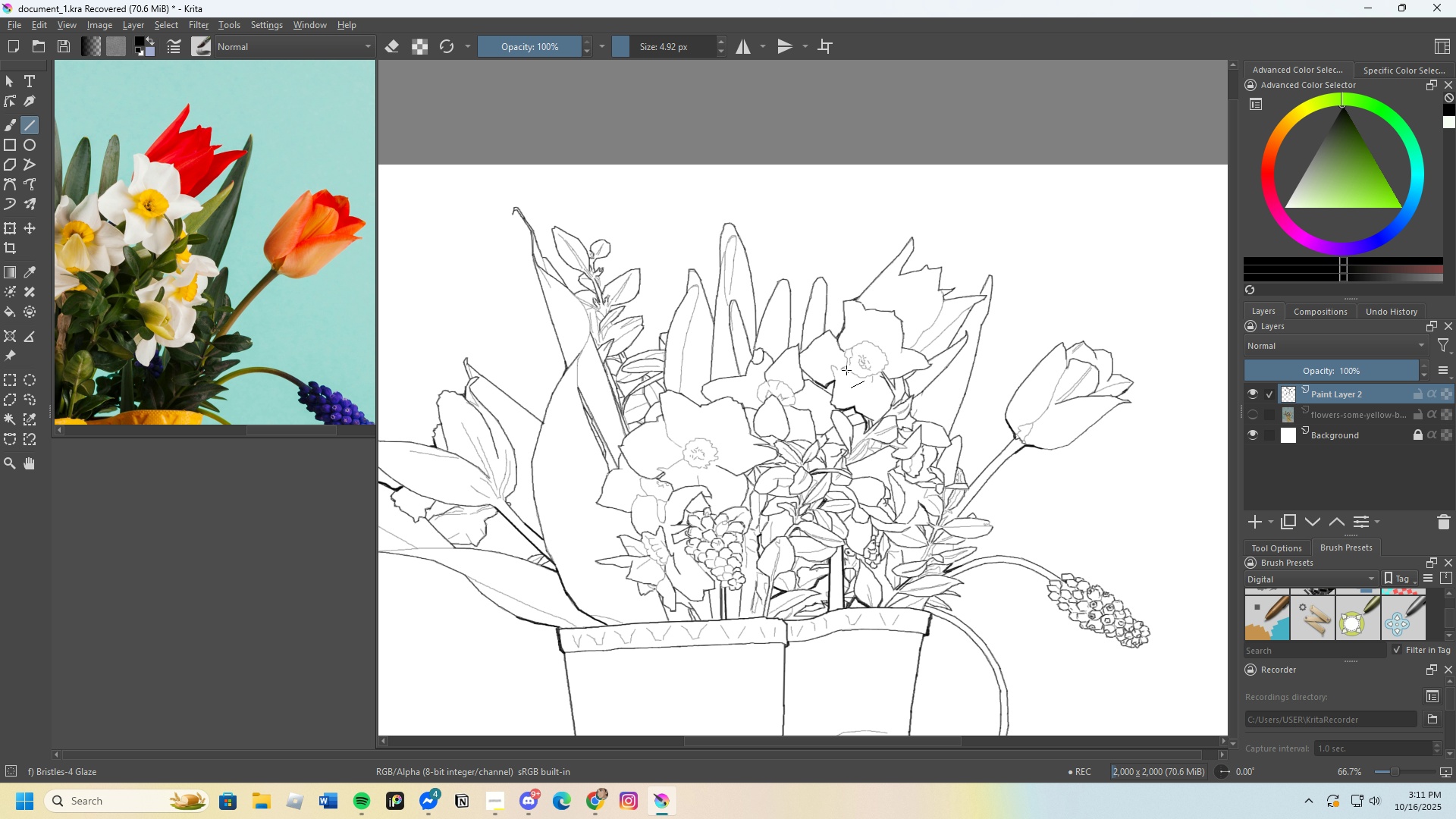 
scroll: coordinate [726, 438], scroll_direction: up, amount: 5.0
 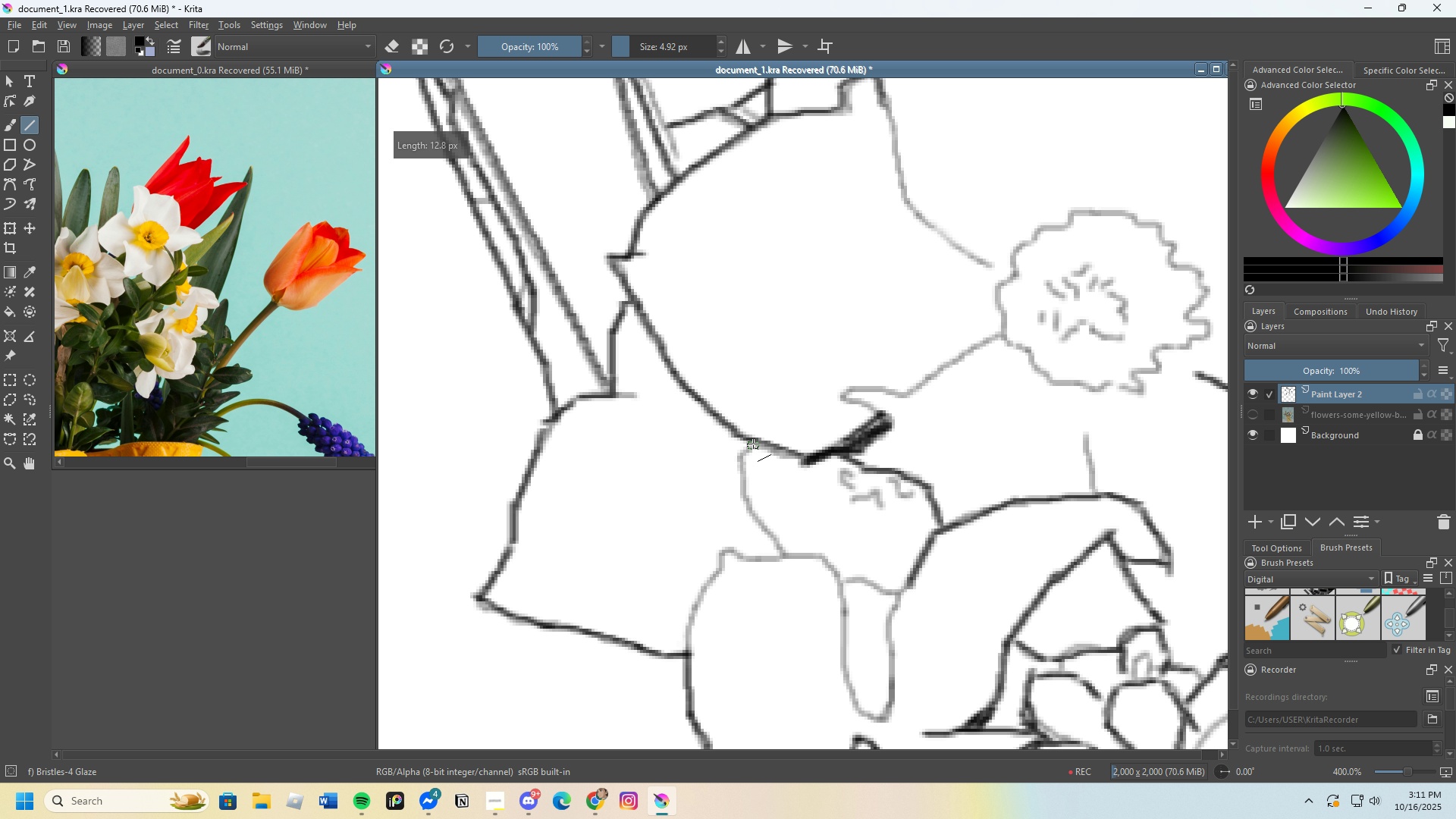 
scroll: coordinate [833, 455], scroll_direction: down, amount: 1.0
 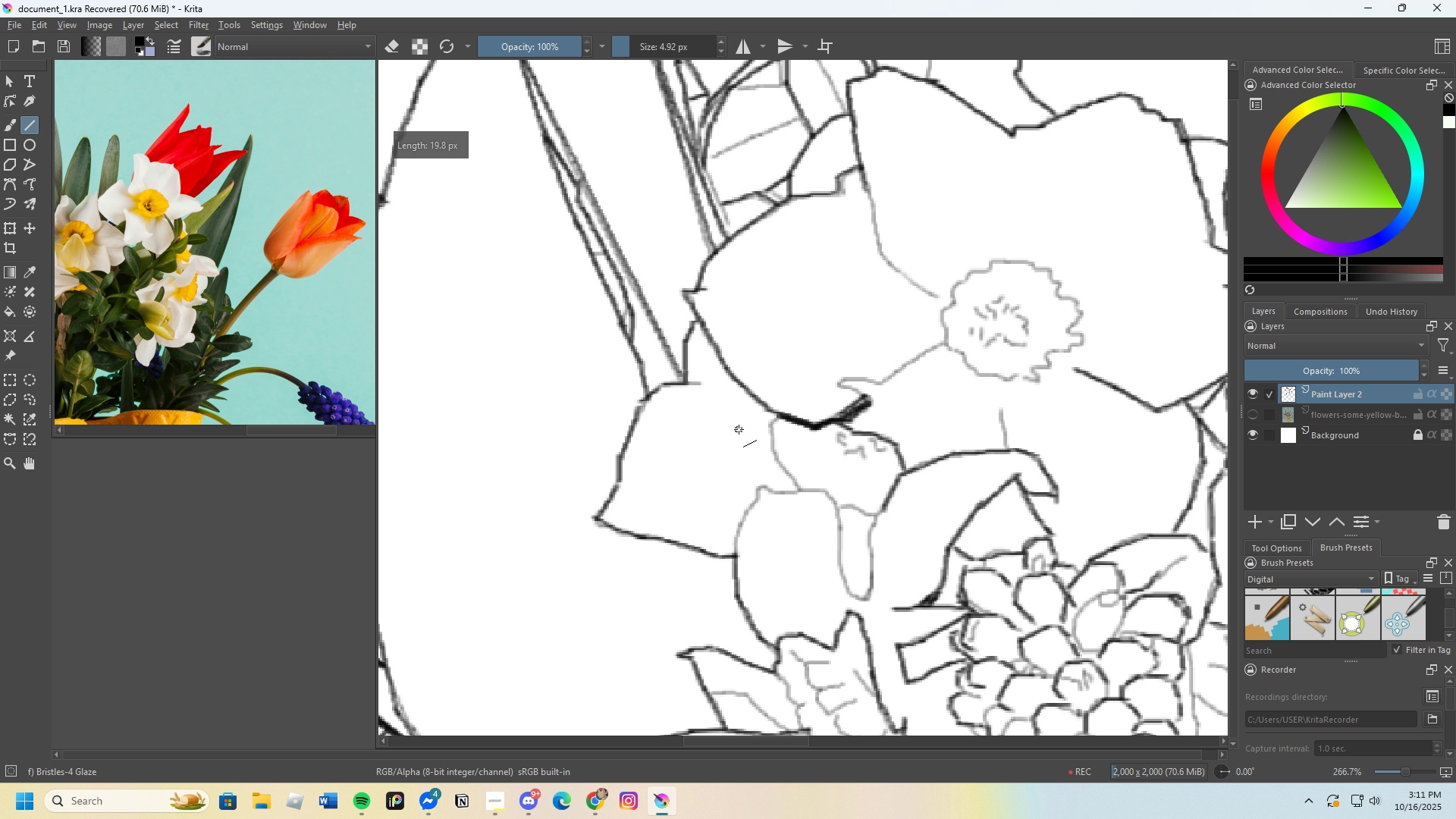 
scroll: coordinate [739, 429], scroll_direction: up, amount: 1.0
 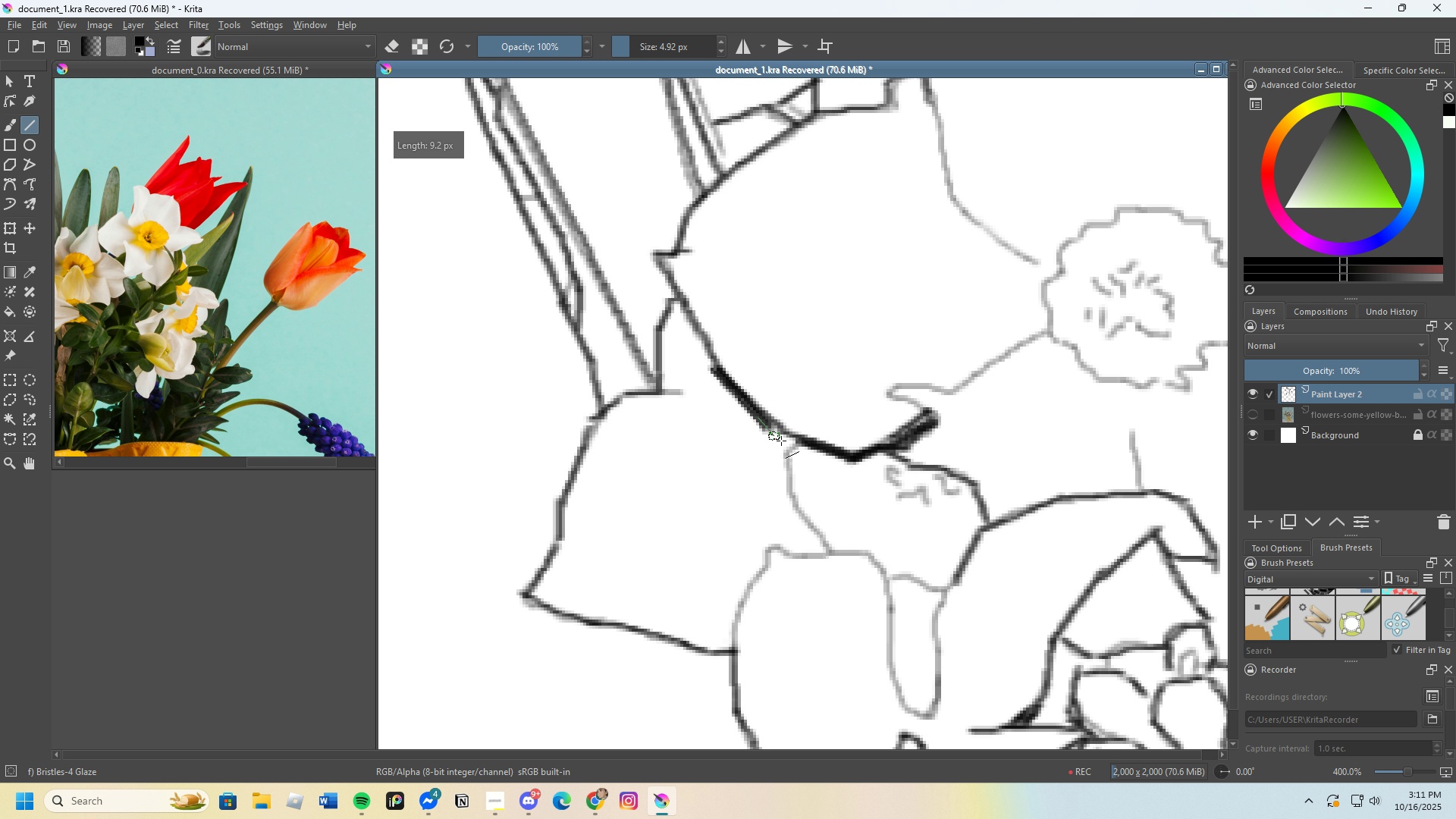 
scroll: coordinate [731, 380], scroll_direction: none, amount: 0.0
 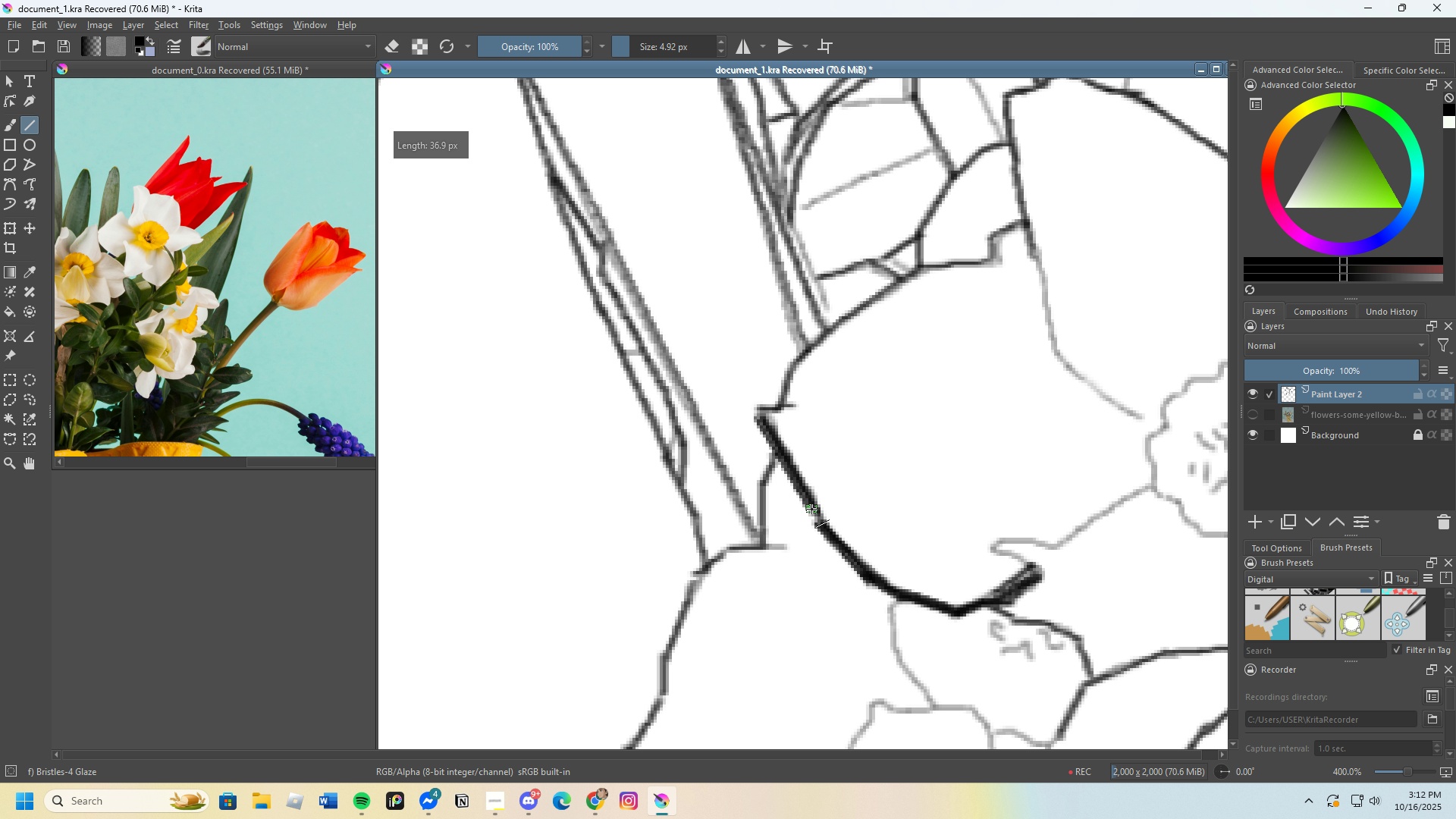 
scroll: coordinate [768, 425], scroll_direction: up, amount: 1.0
 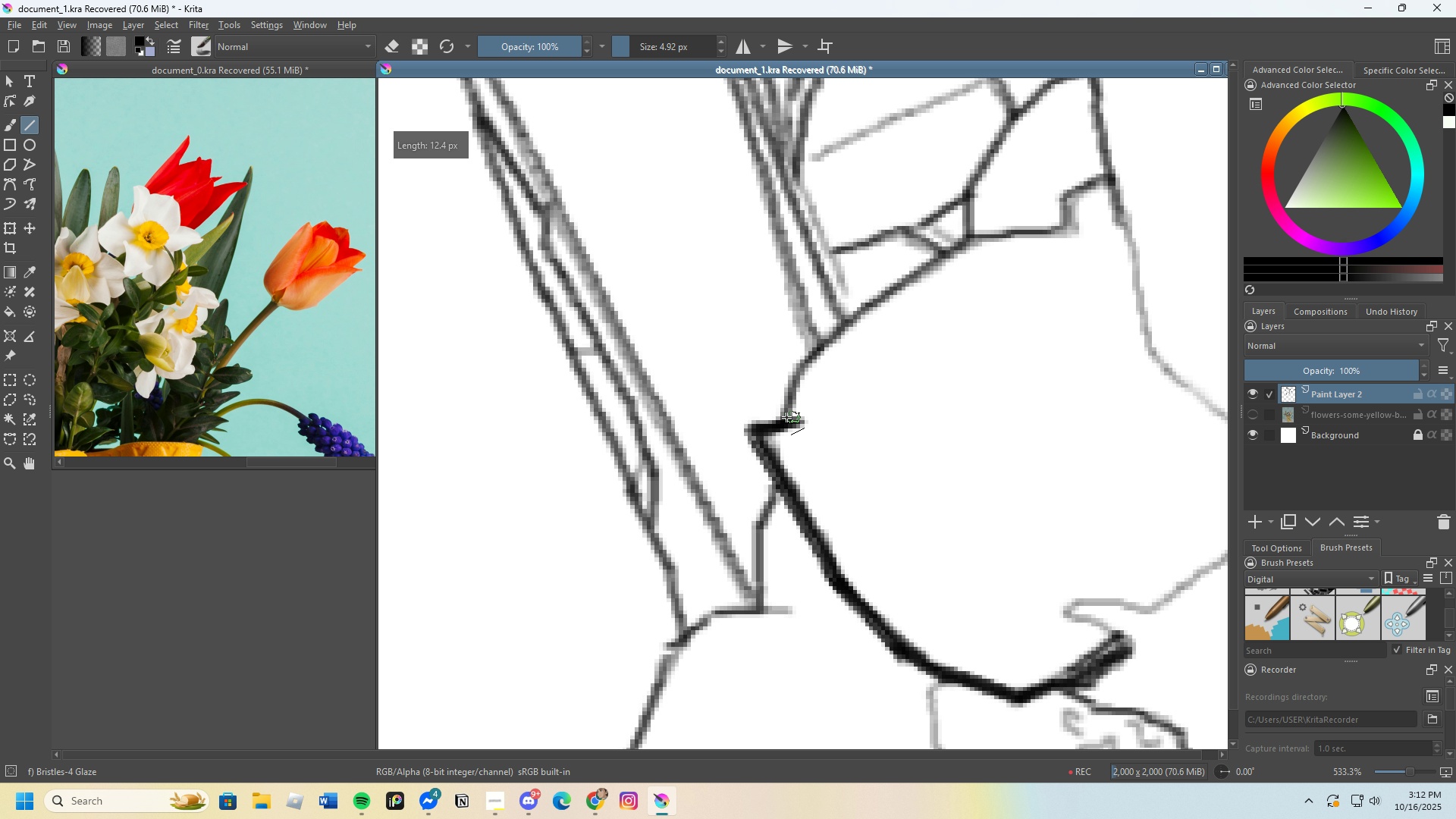 
scroll: coordinate [780, 409], scroll_direction: none, amount: 0.0
 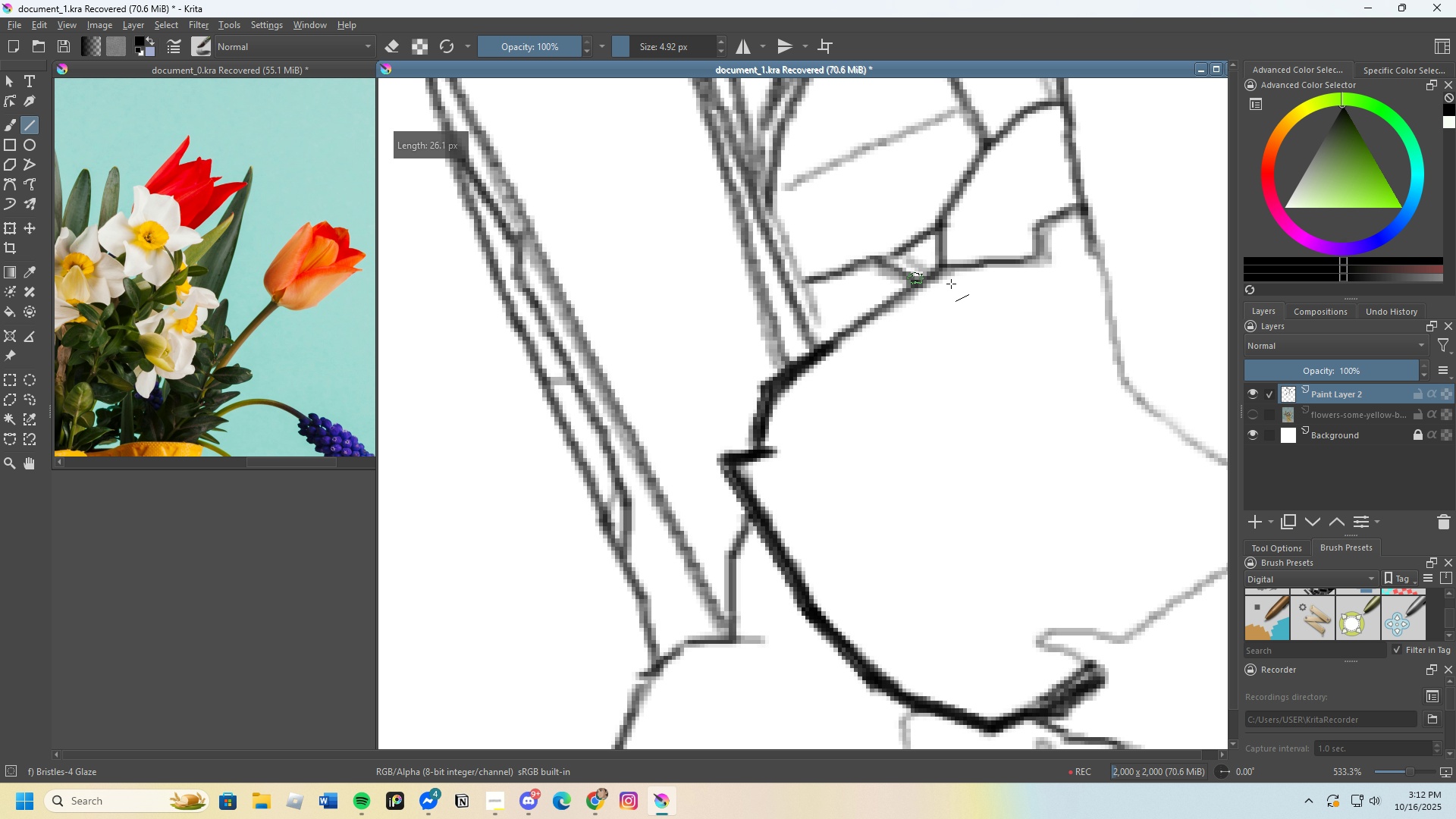 
scroll: coordinate [778, 474], scroll_direction: down, amount: 2.0
 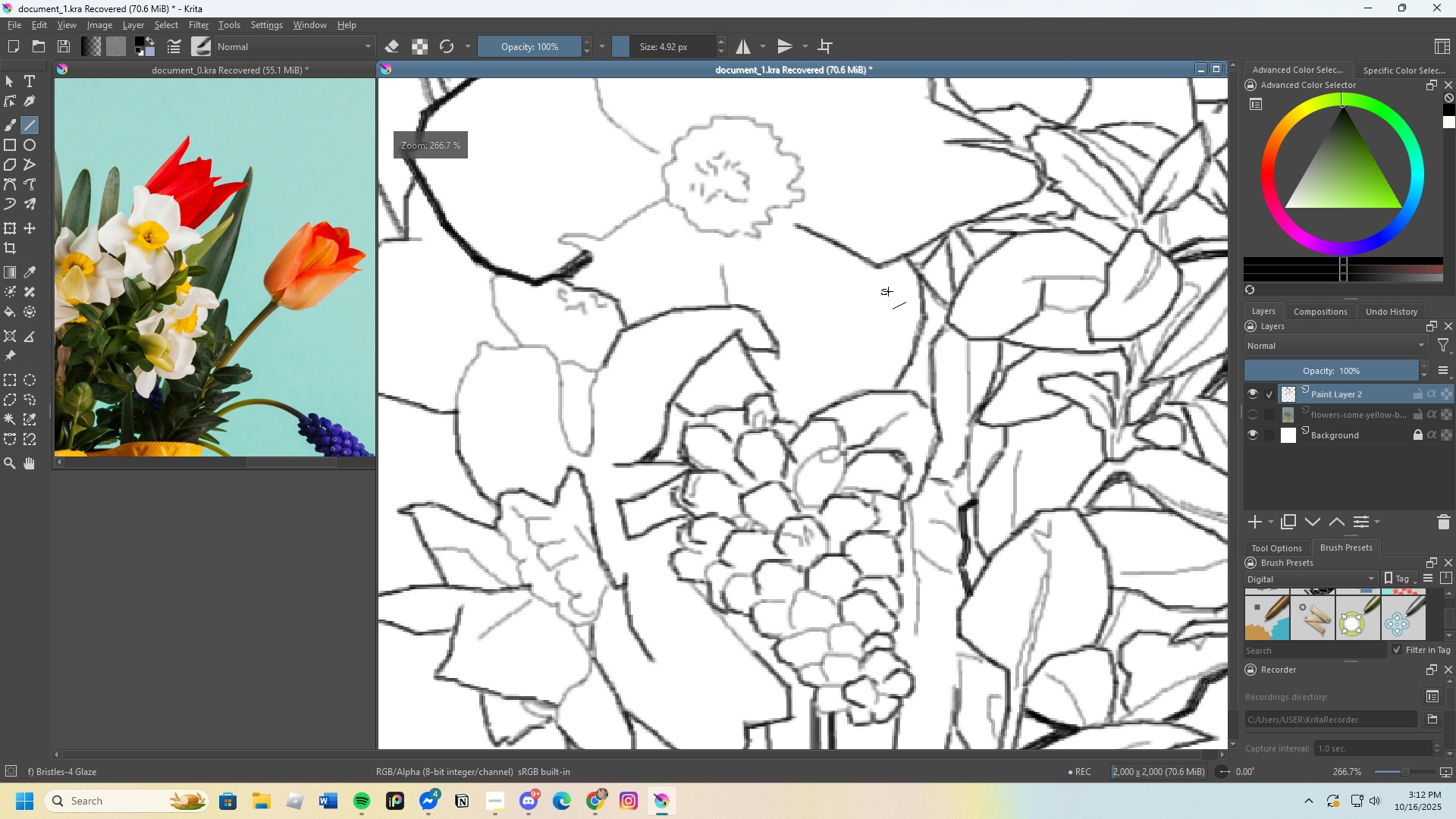 
scroll: coordinate [904, 288], scroll_direction: up, amount: 2.0
 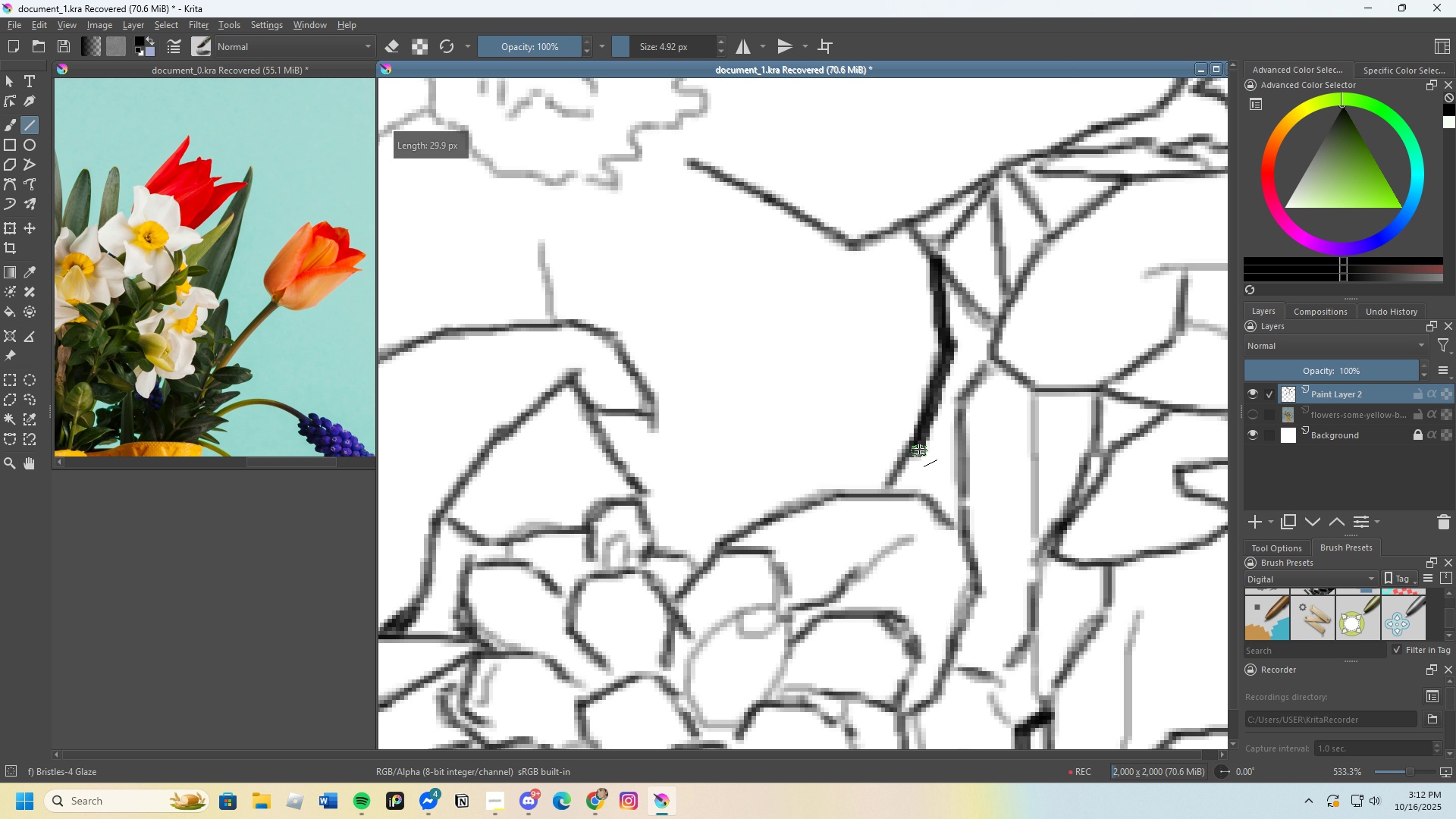 
scroll: coordinate [865, 484], scroll_direction: down, amount: 3.0
 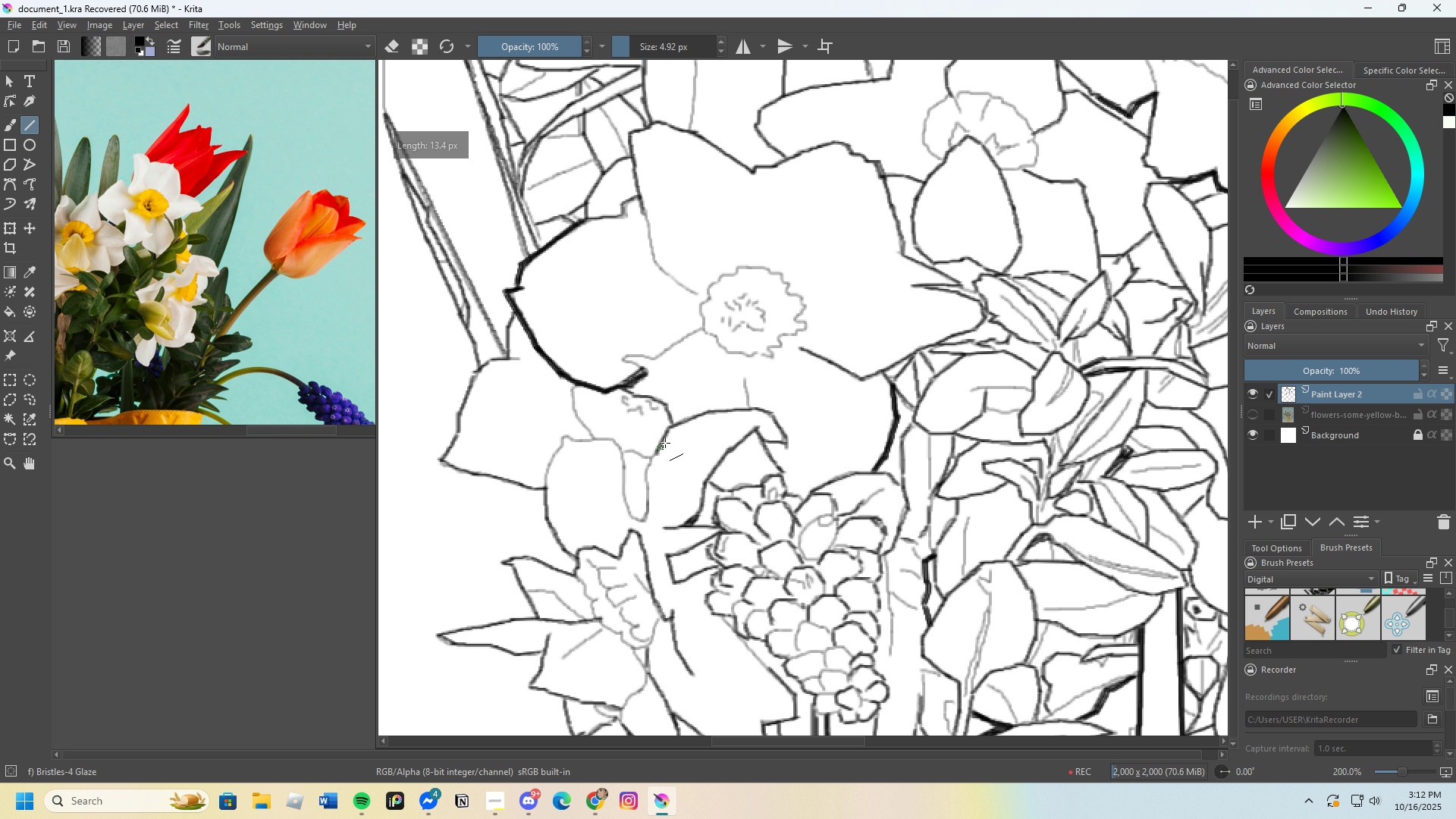 
scroll: coordinate [535, 440], scroll_direction: up, amount: 2.0
 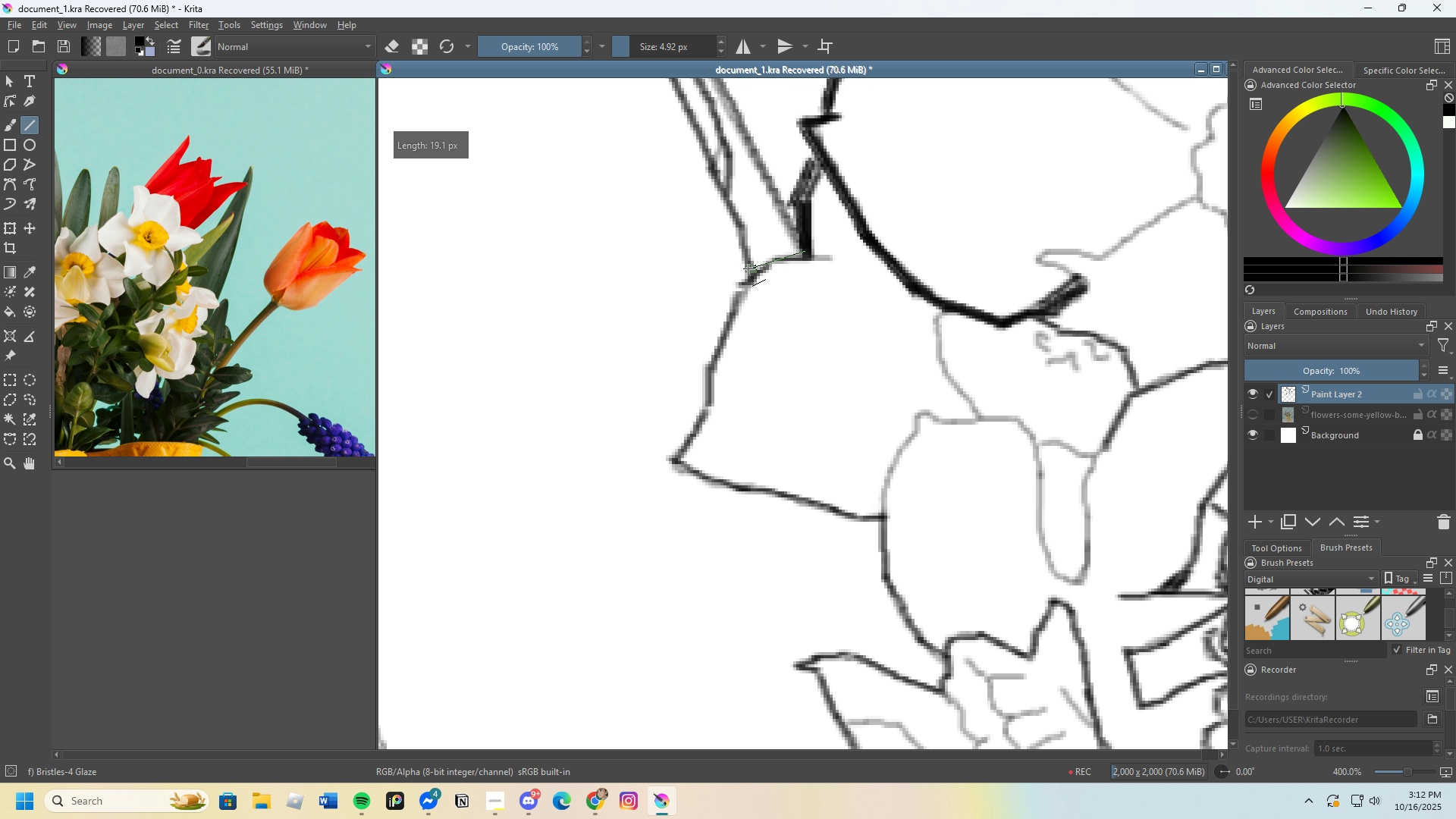 
wait(5.48)
 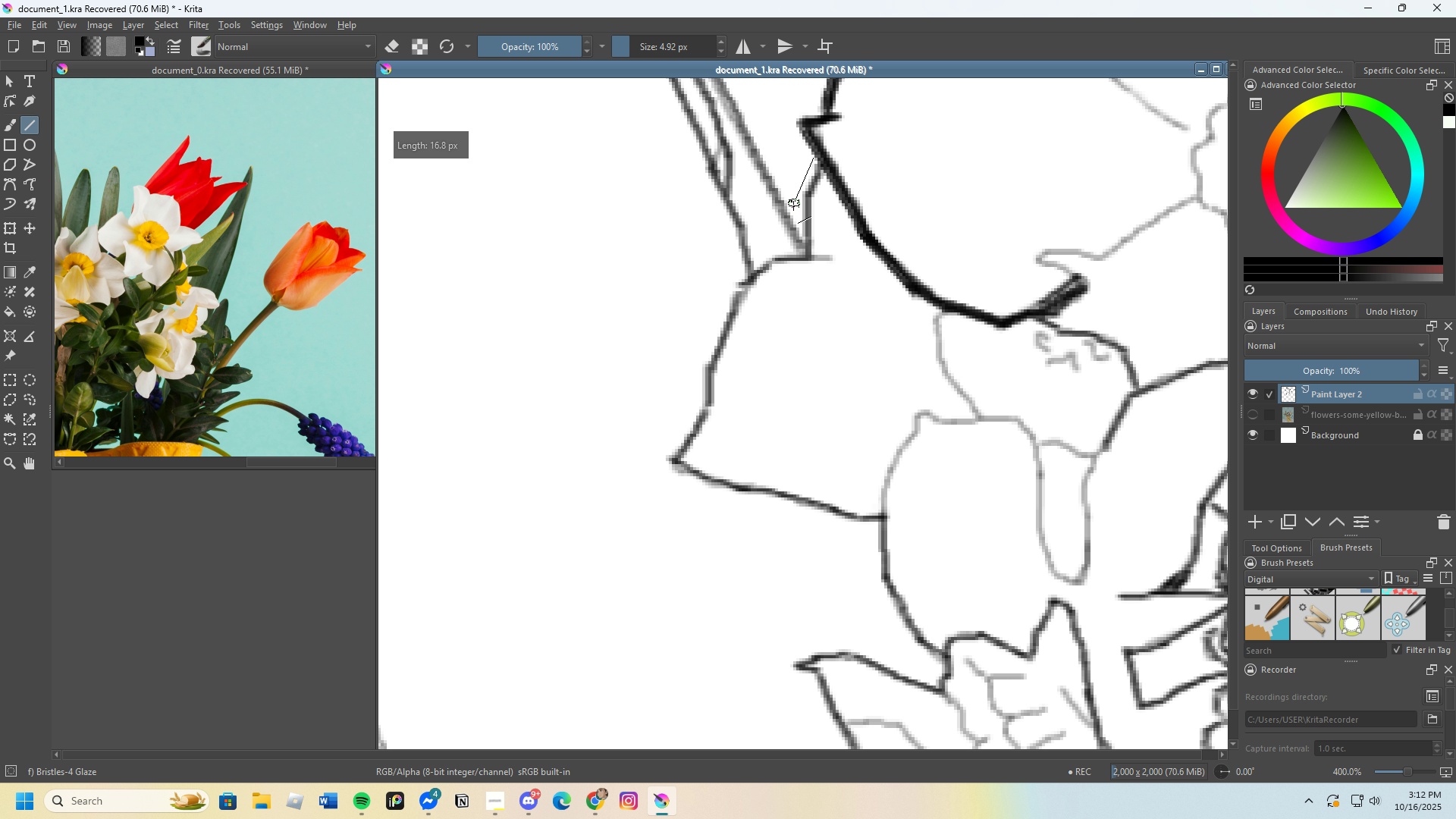 
scroll: coordinate [691, 313], scroll_direction: down, amount: 4.0
 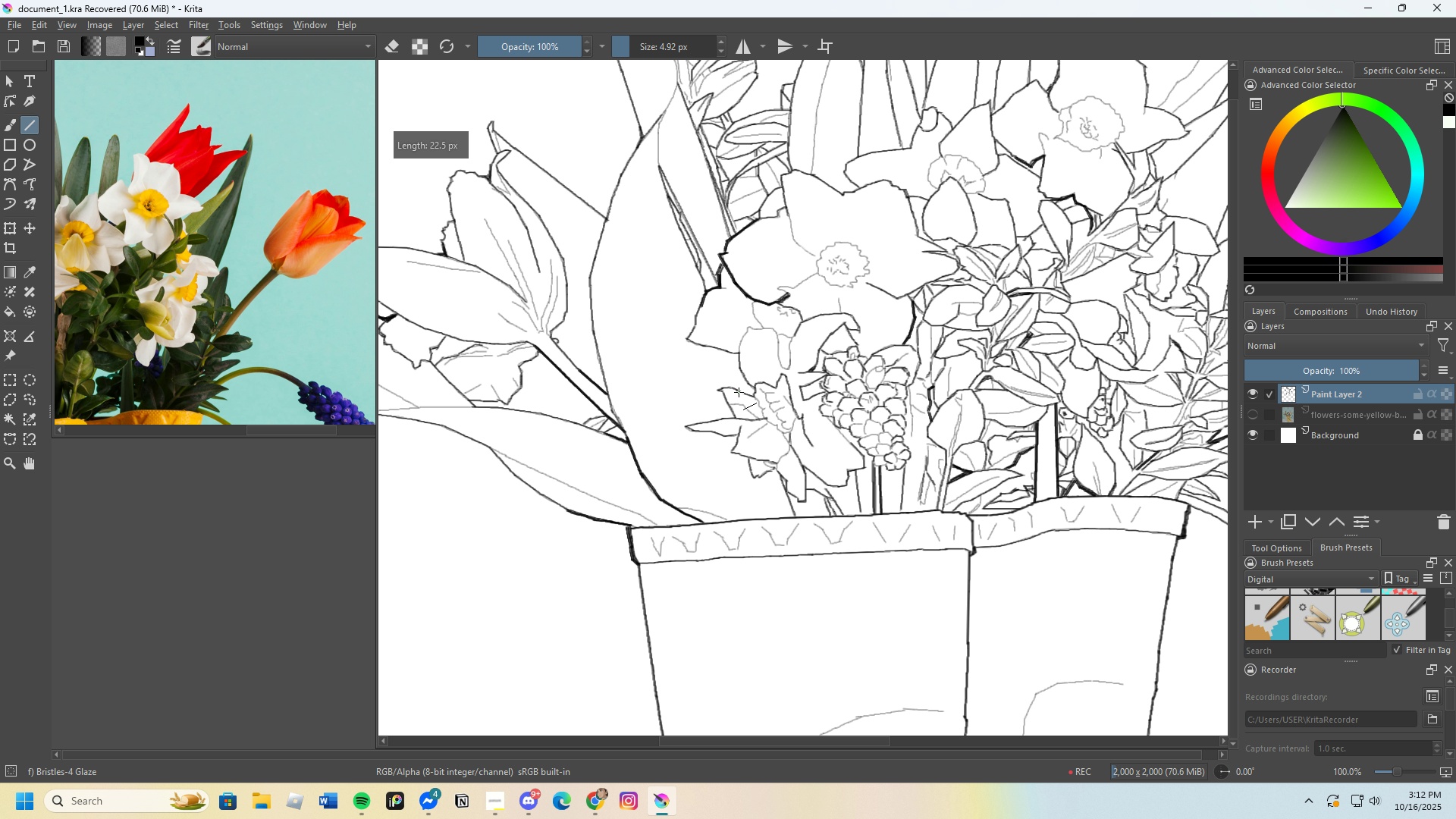 
scroll: coordinate [813, 277], scroll_direction: up, amount: 4.0
 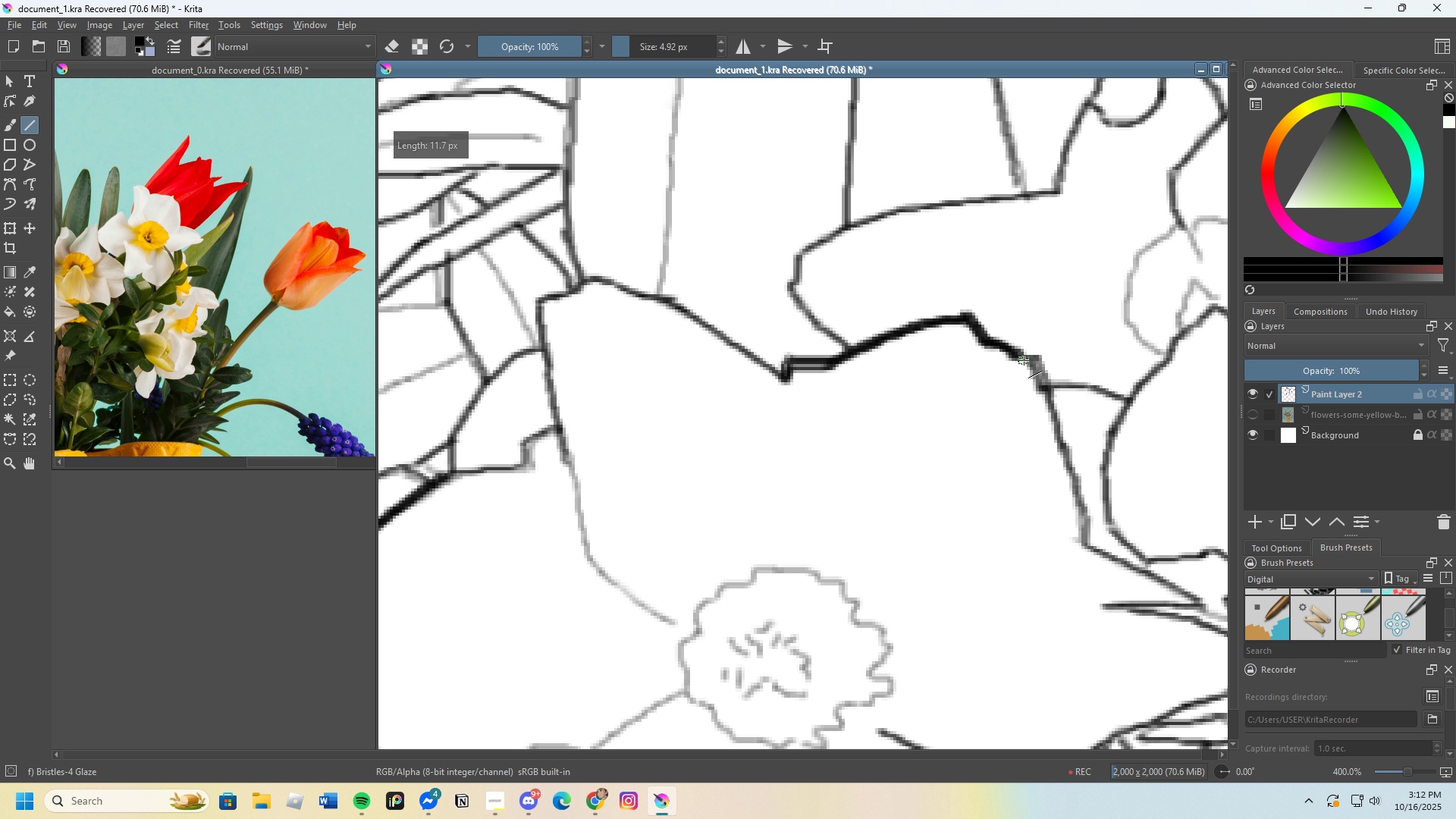 
wait(6.37)
 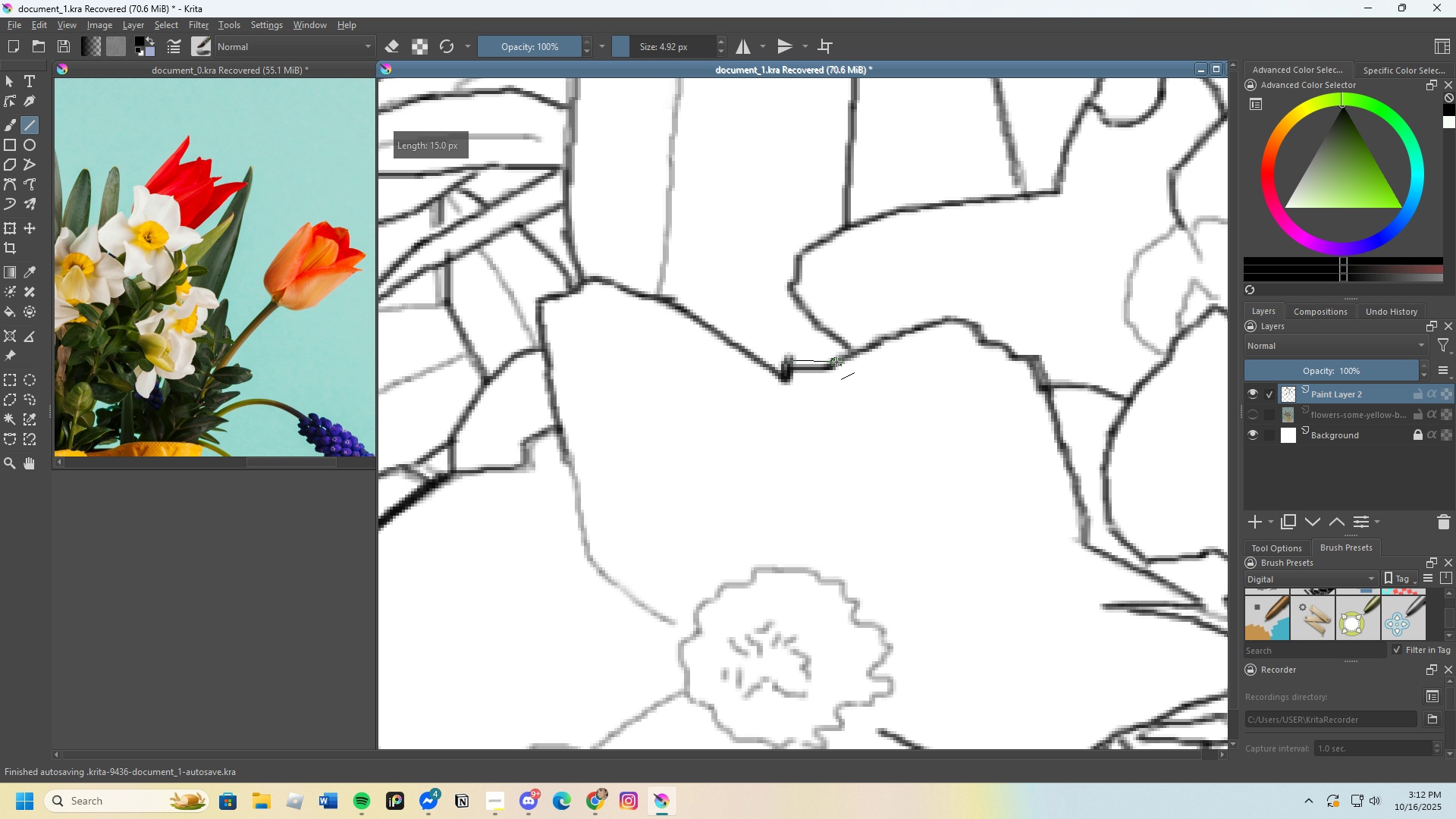 
scroll: coordinate [753, 392], scroll_direction: down, amount: 5.0
 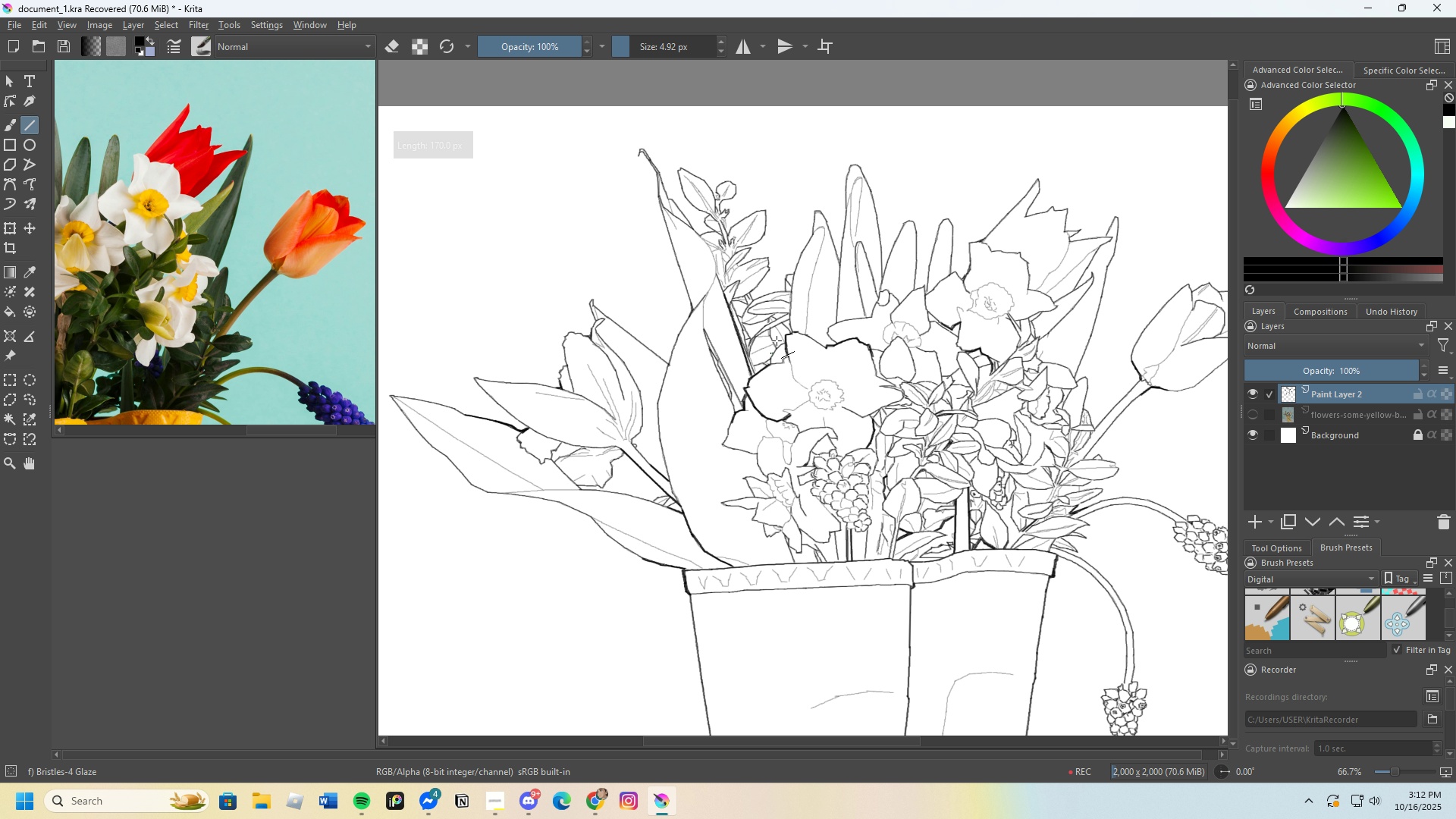 
scroll: coordinate [707, 291], scroll_direction: up, amount: 5.0
 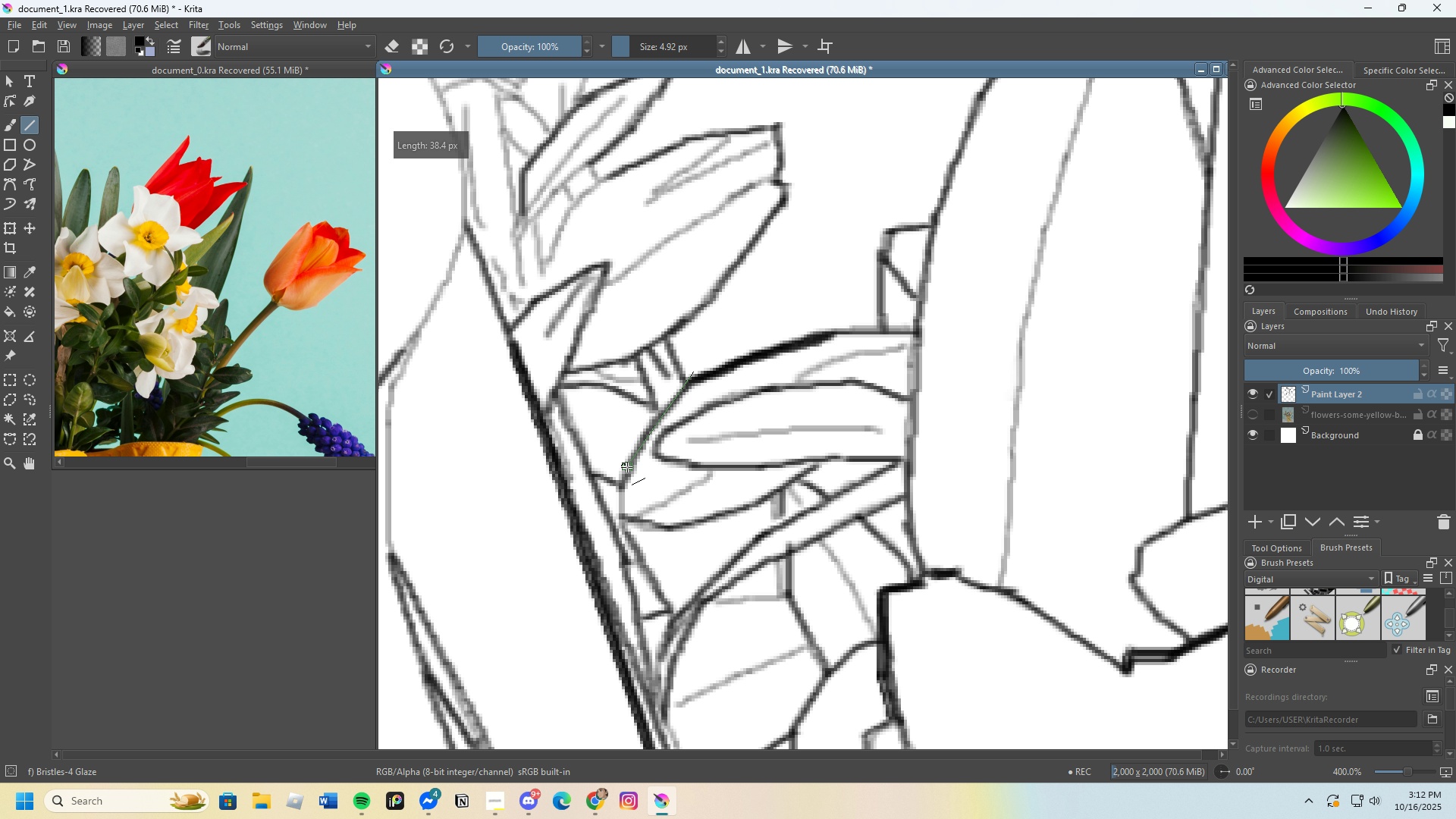 
wait(8.23)
 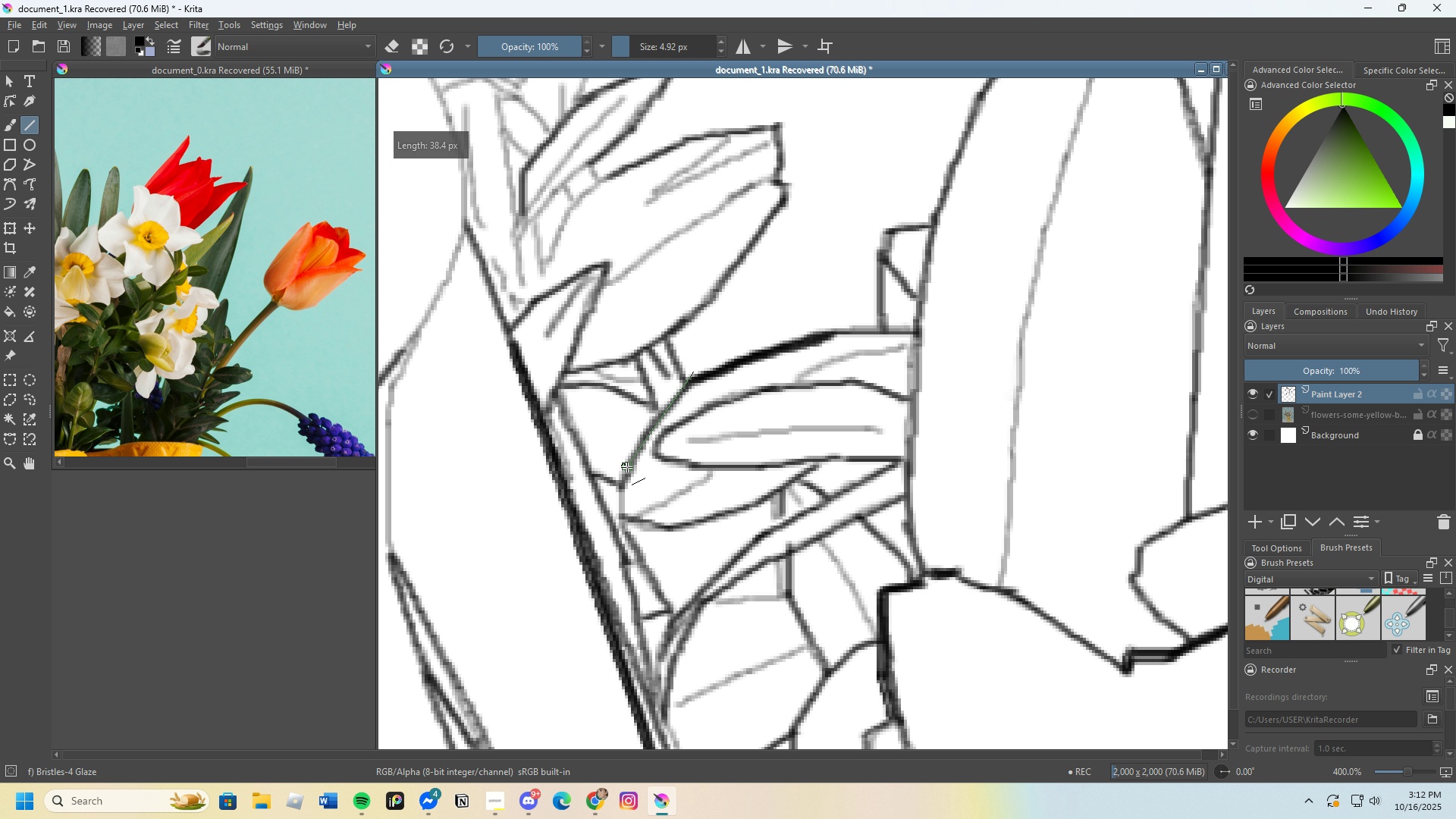 
scroll: coordinate [726, 442], scroll_direction: none, amount: 0.0
 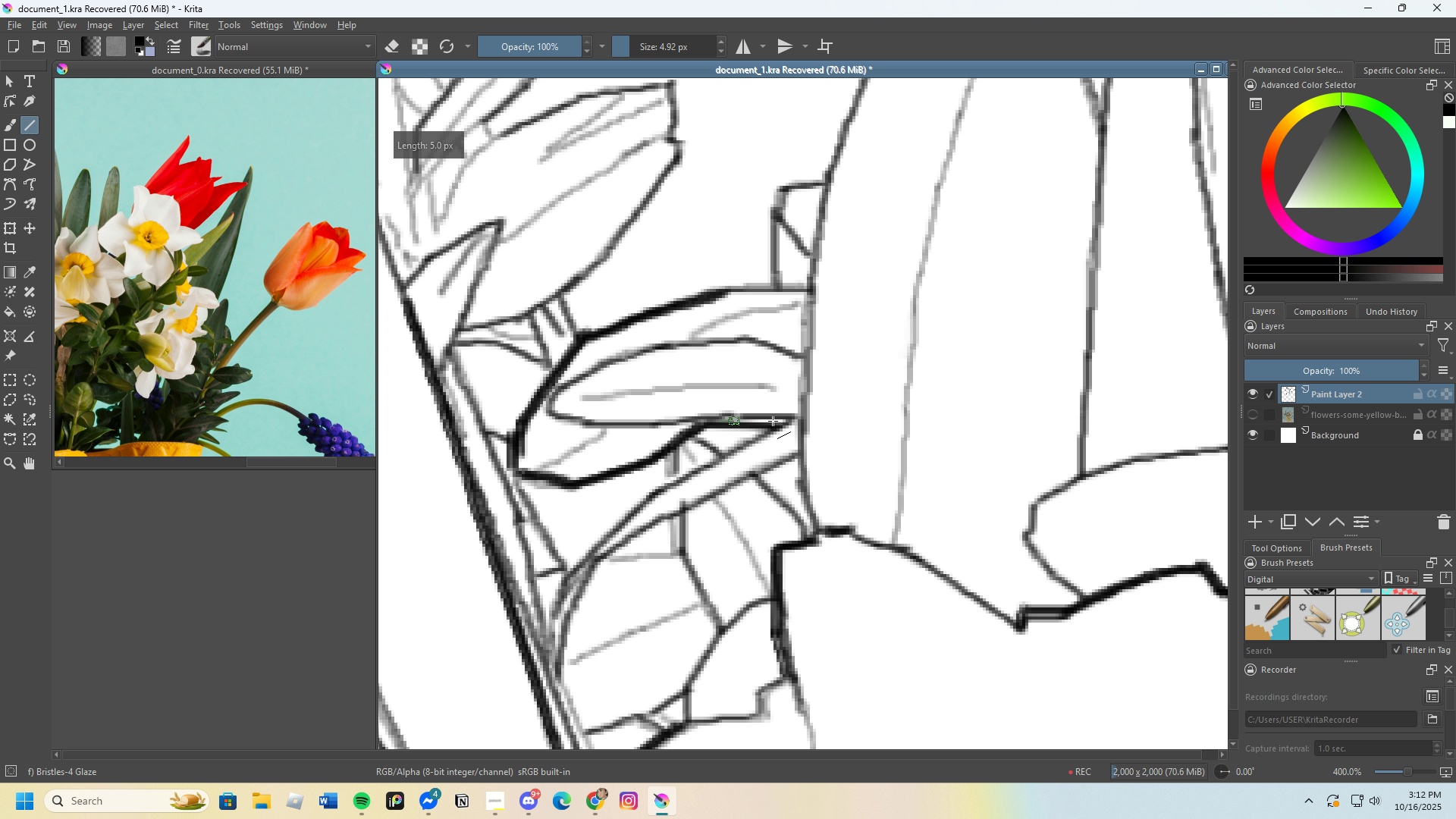 
scroll: coordinate [795, 406], scroll_direction: down, amount: 4.0
 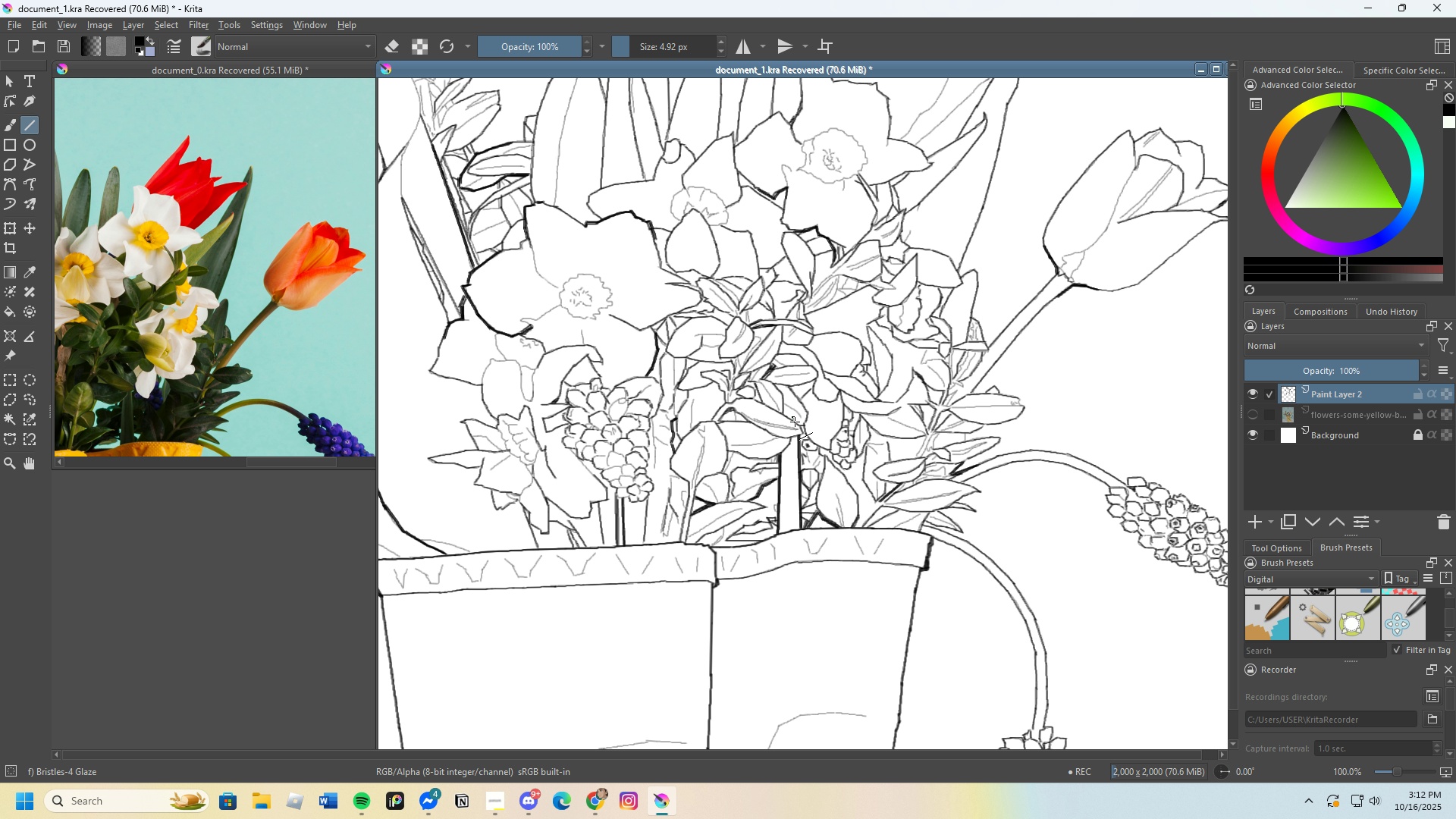 
scroll: coordinate [746, 300], scroll_direction: up, amount: 5.0
 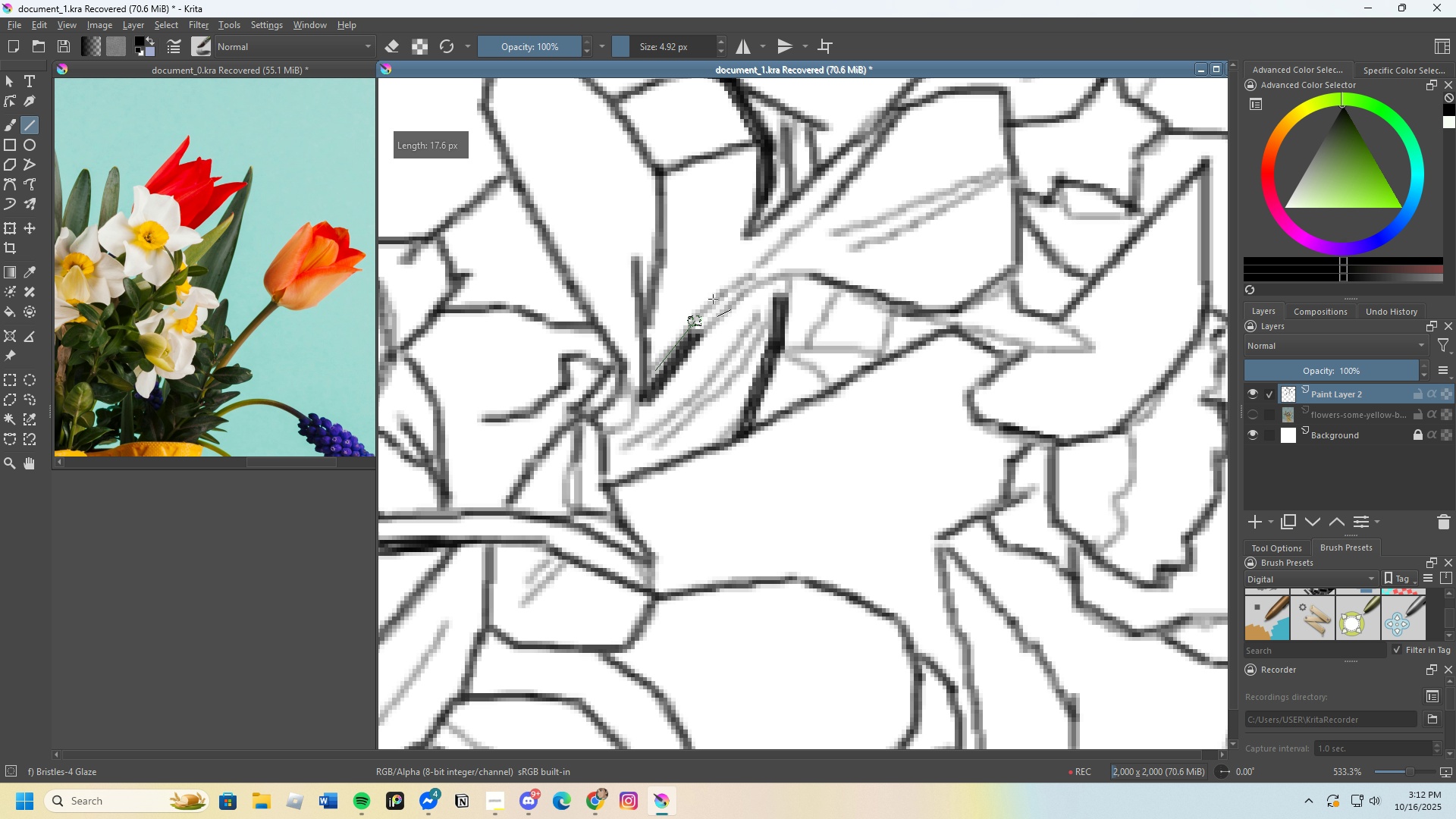 
wait(8.77)
 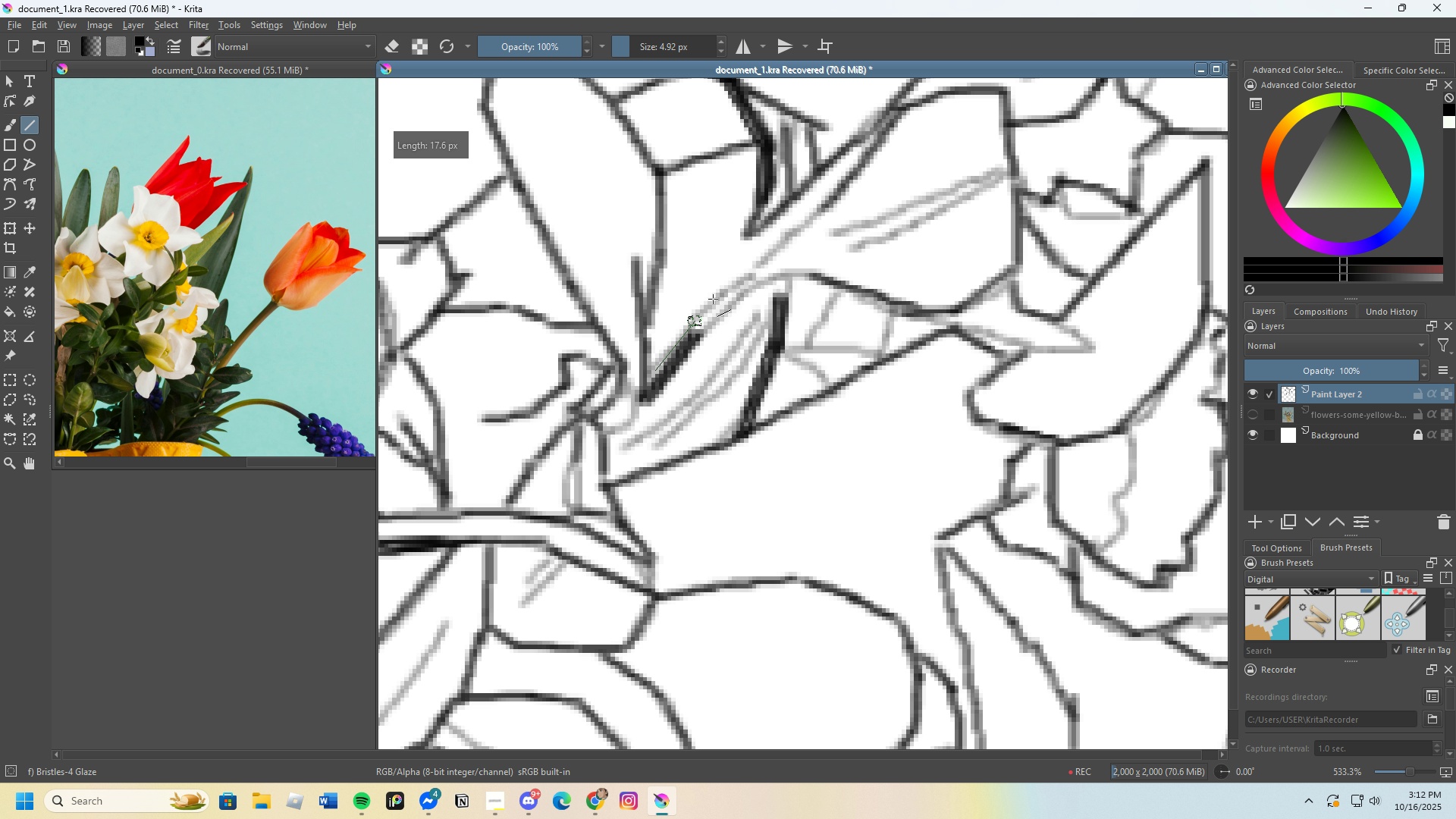 
scroll: coordinate [802, 309], scroll_direction: down, amount: 4.0
 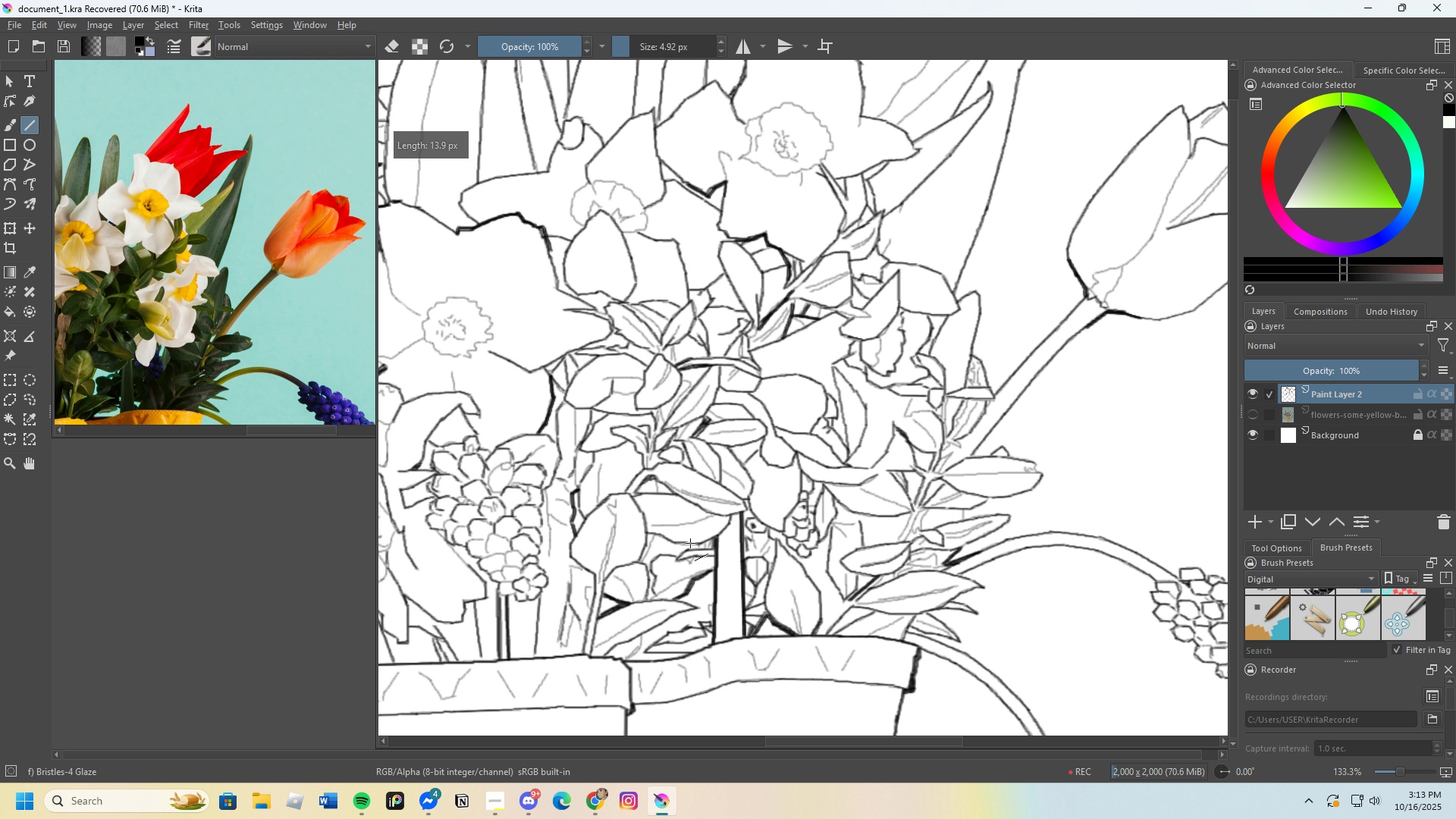 
scroll: coordinate [644, 471], scroll_direction: up, amount: 1.0
 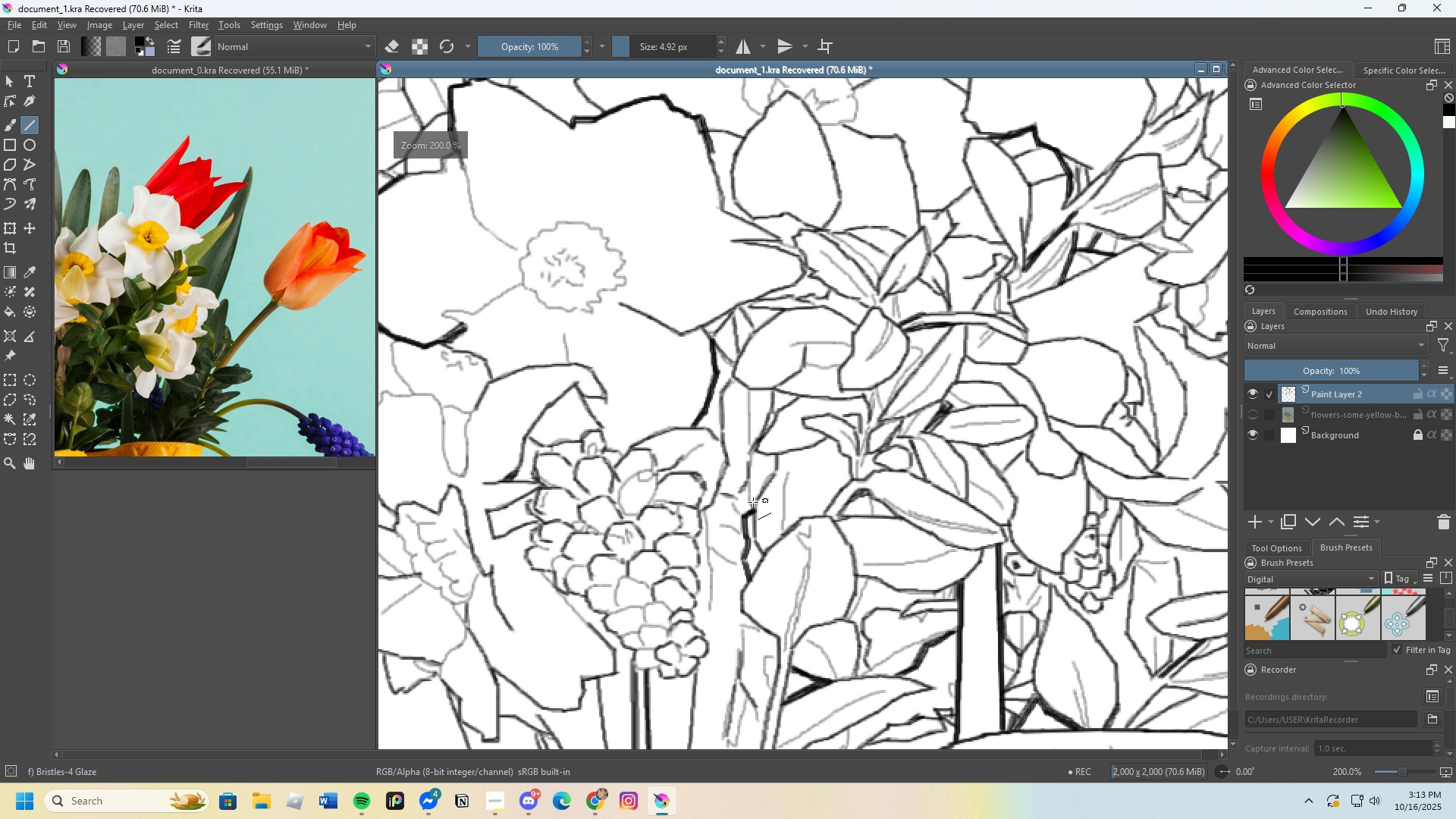 
scroll: coordinate [748, 428], scroll_direction: down, amount: 2.0
 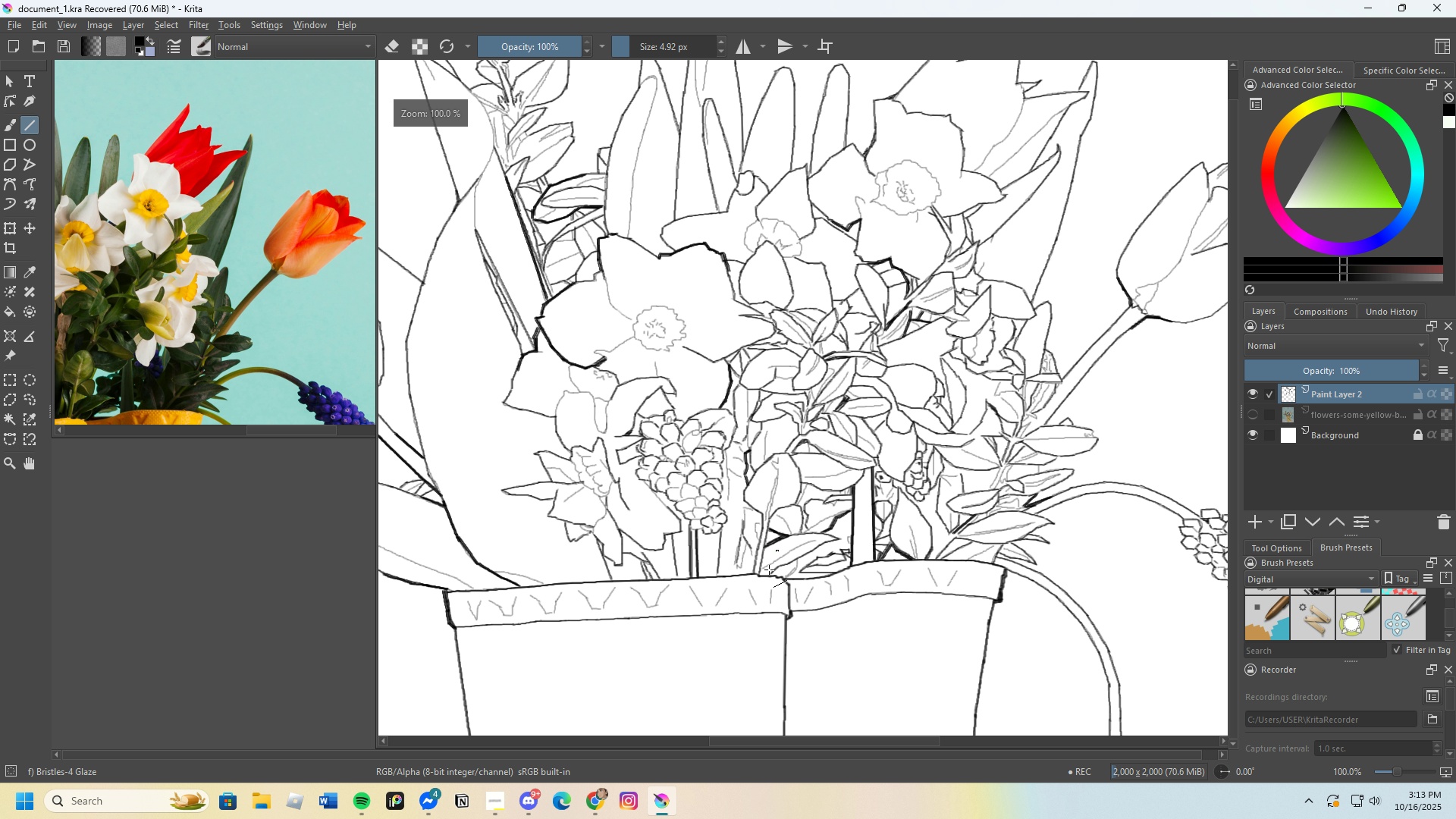 
scroll: coordinate [736, 530], scroll_direction: up, amount: 4.0
 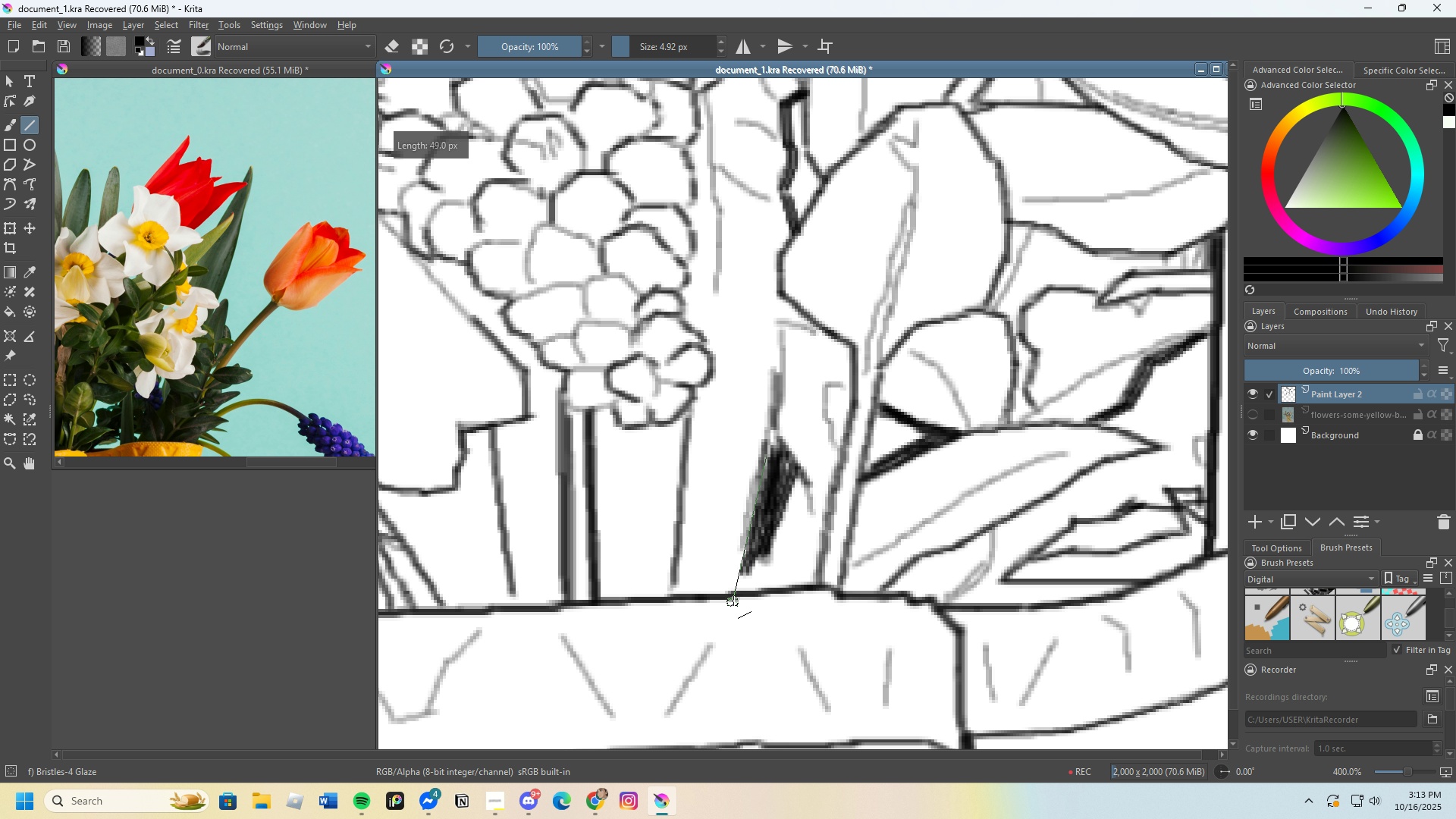 
wait(6.53)
 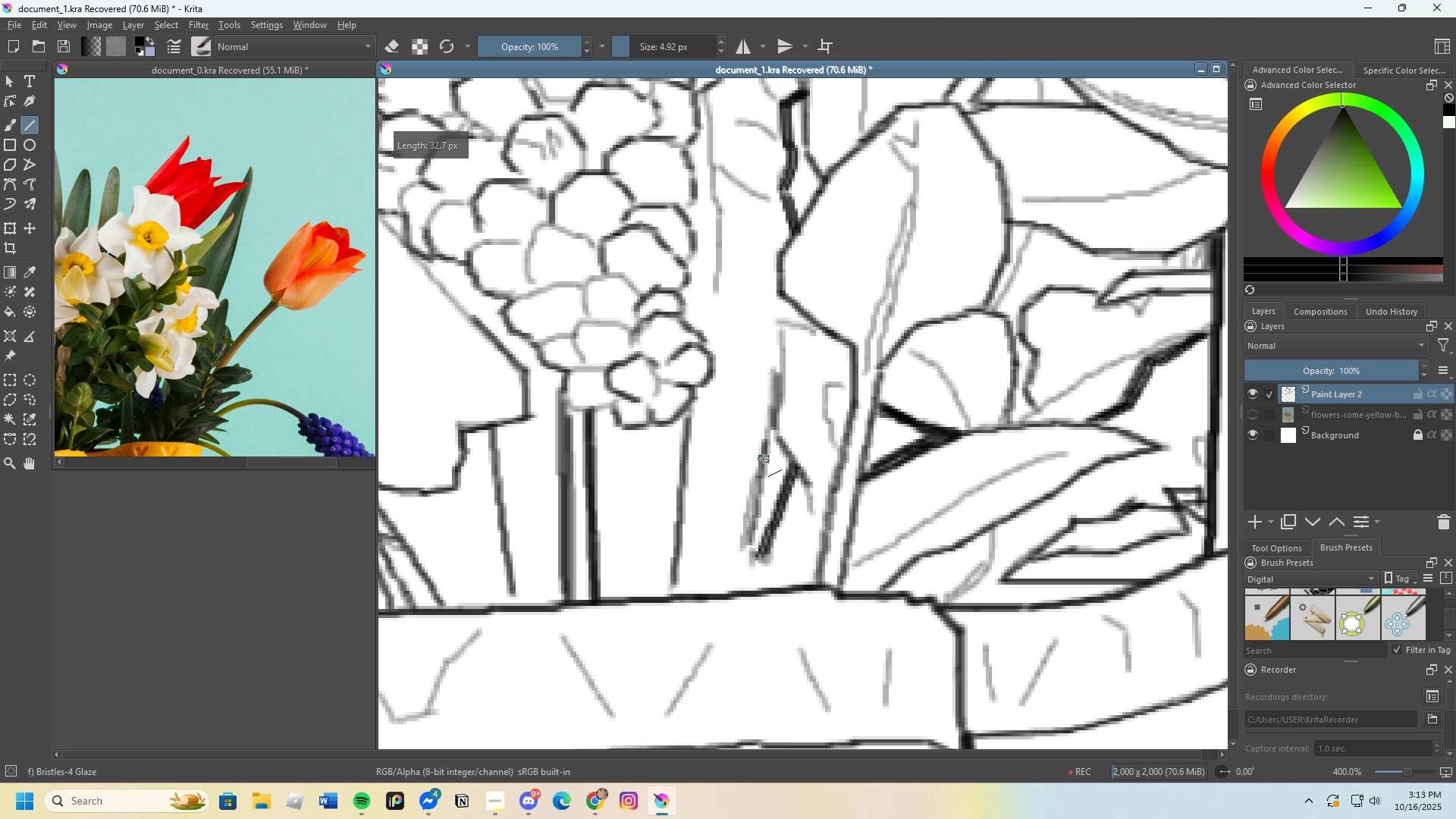 
scroll: coordinate [914, 492], scroll_direction: down, amount: 5.0
 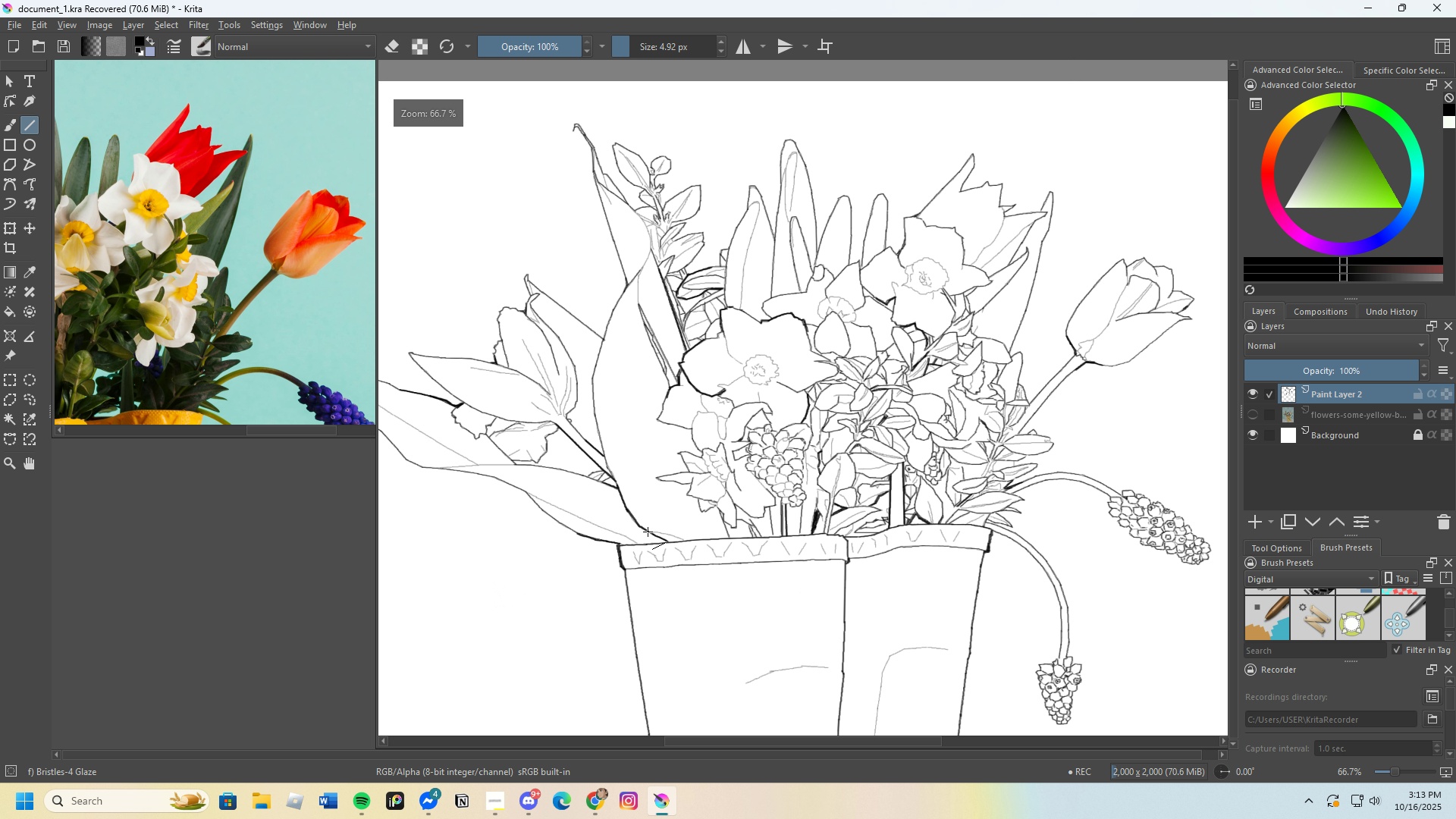 
scroll: coordinate [602, 442], scroll_direction: up, amount: 8.0
 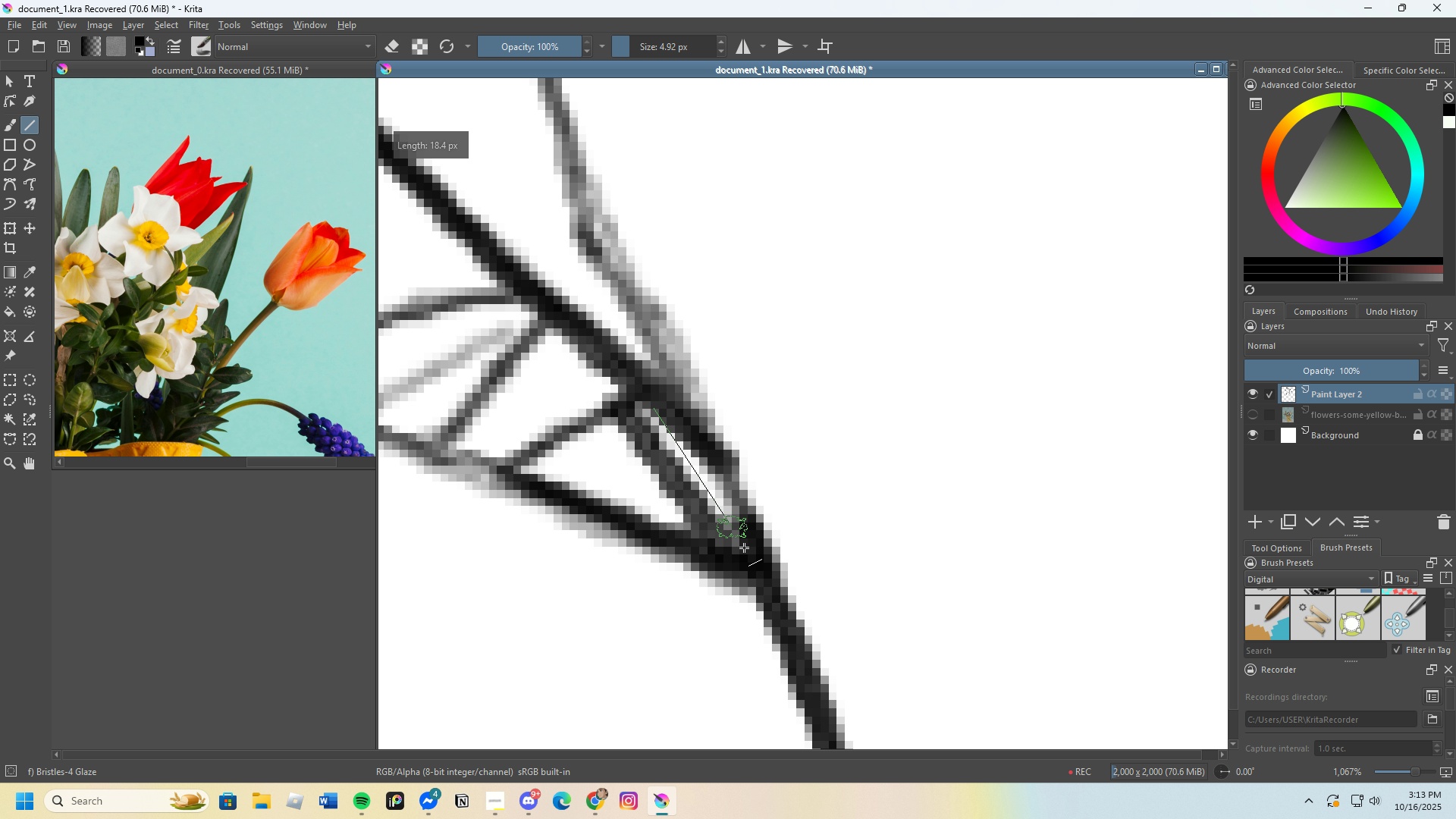 
scroll: coordinate [643, 438], scroll_direction: down, amount: 9.0
 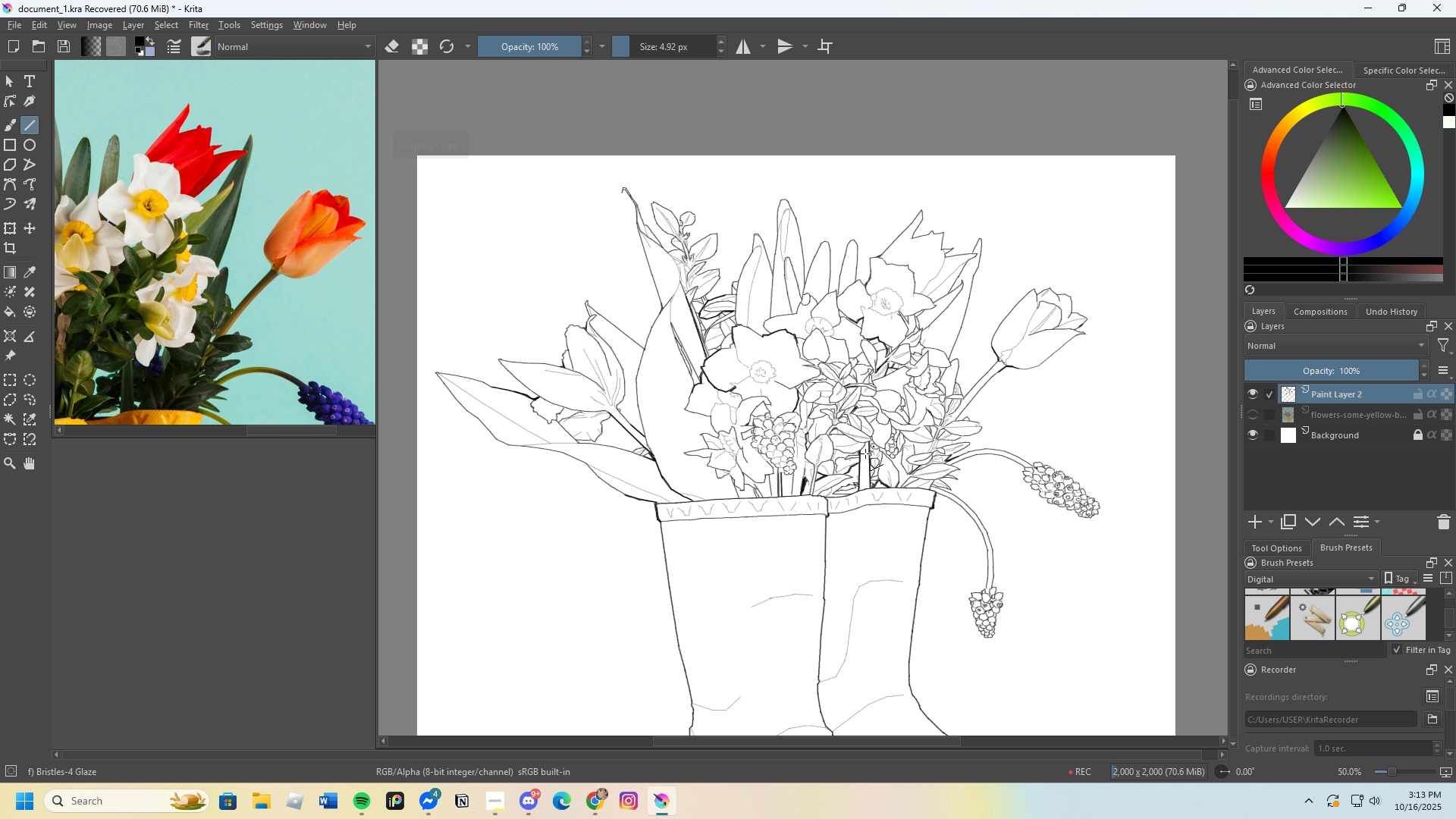 
scroll: coordinate [799, 331], scroll_direction: up, amount: 7.0
 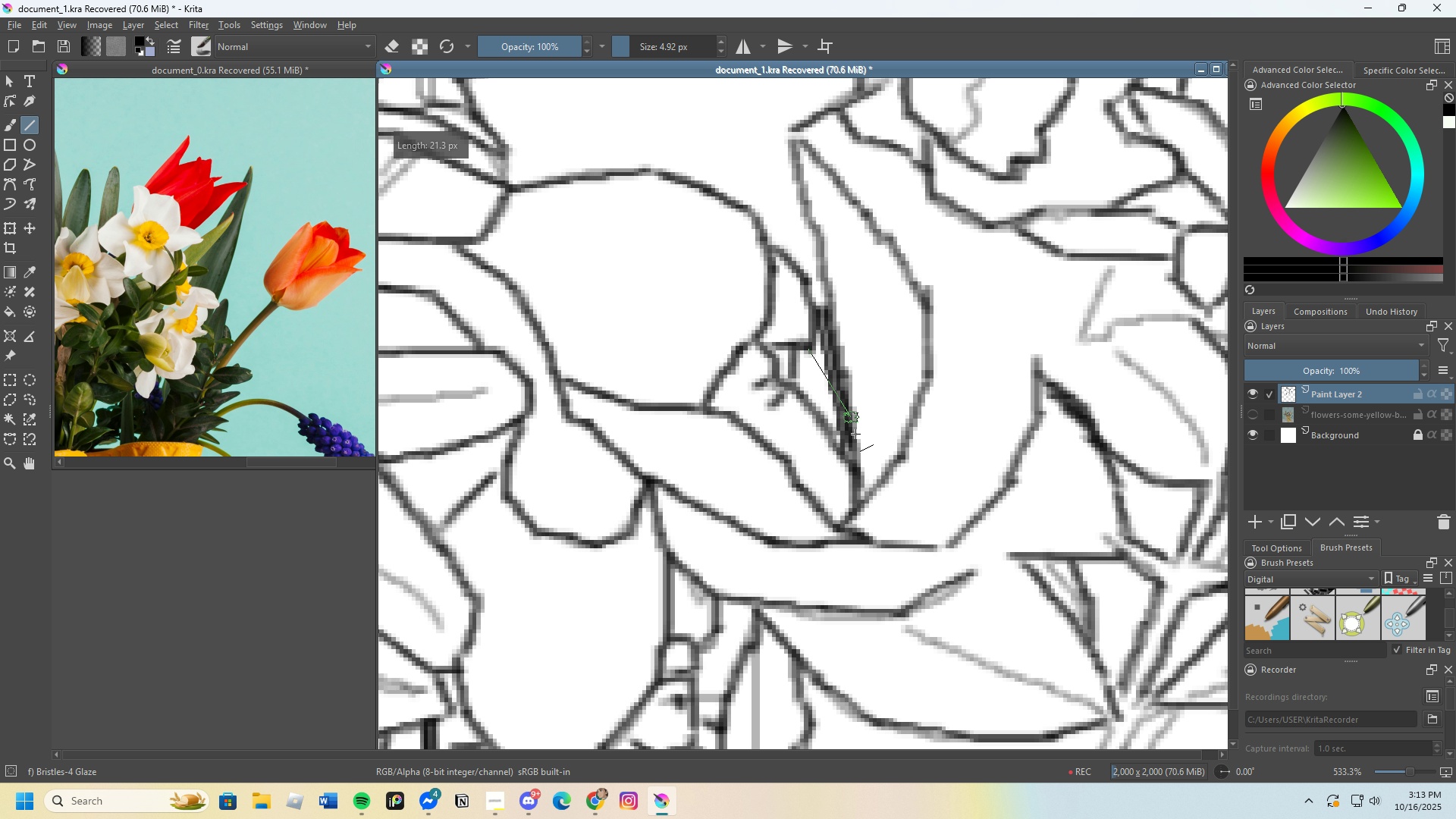 
scroll: coordinate [886, 425], scroll_direction: down, amount: 1.0
 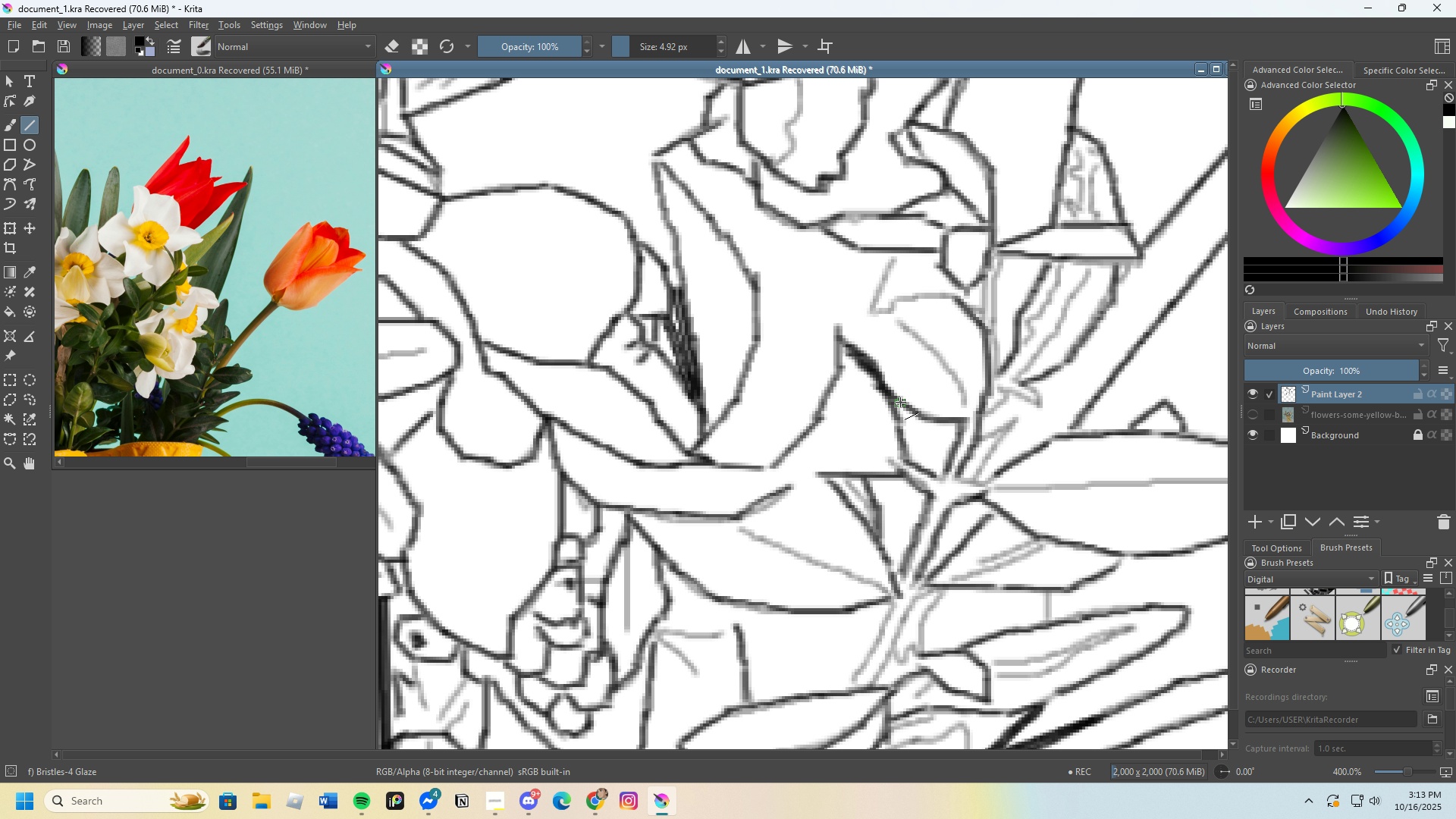 
scroll: coordinate [928, 430], scroll_direction: up, amount: 2.0
 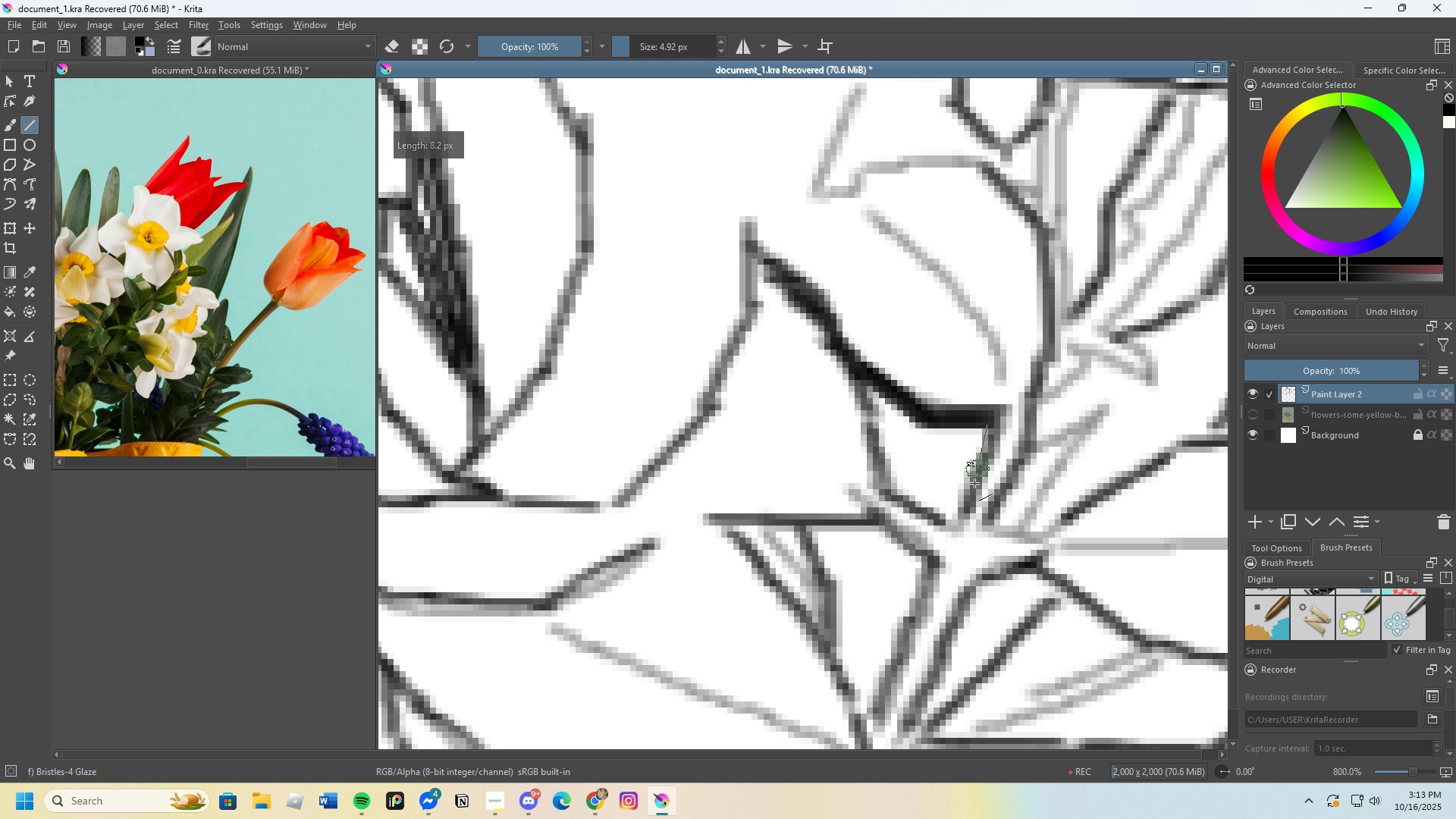 
scroll: coordinate [946, 408], scroll_direction: down, amount: 8.0
 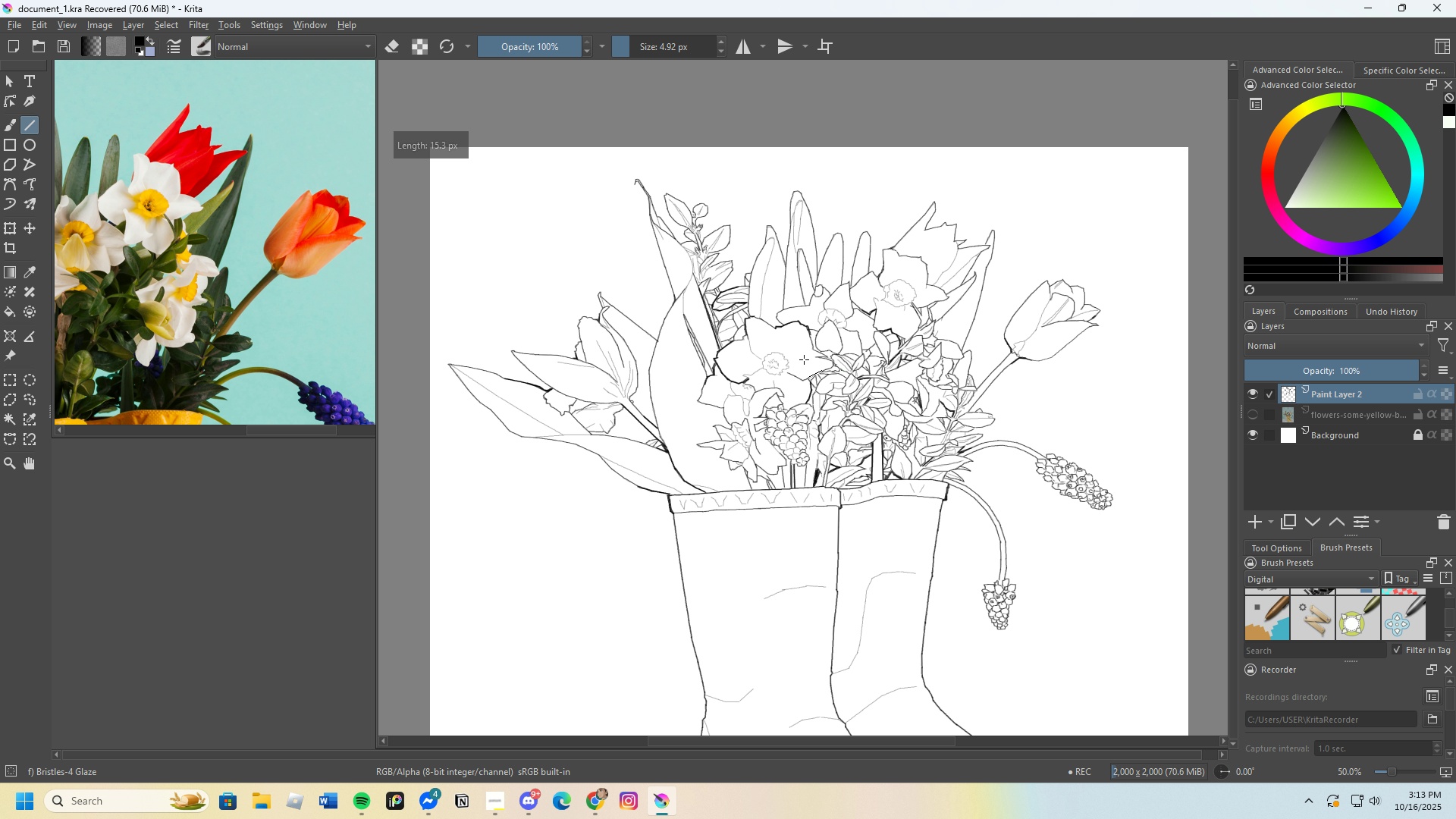 
scroll: coordinate [780, 390], scroll_direction: up, amount: 8.0
 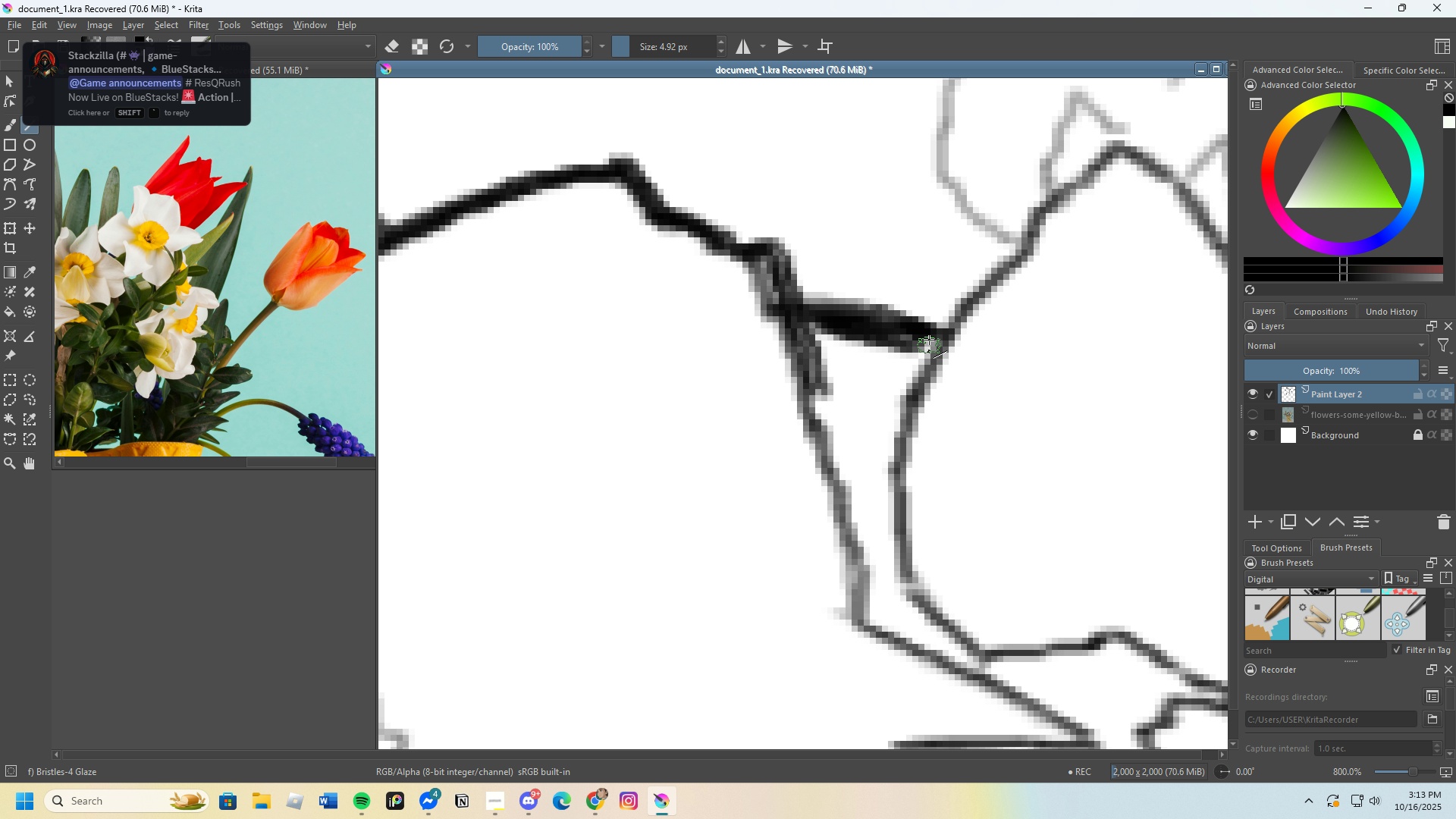 
wait(7.95)
 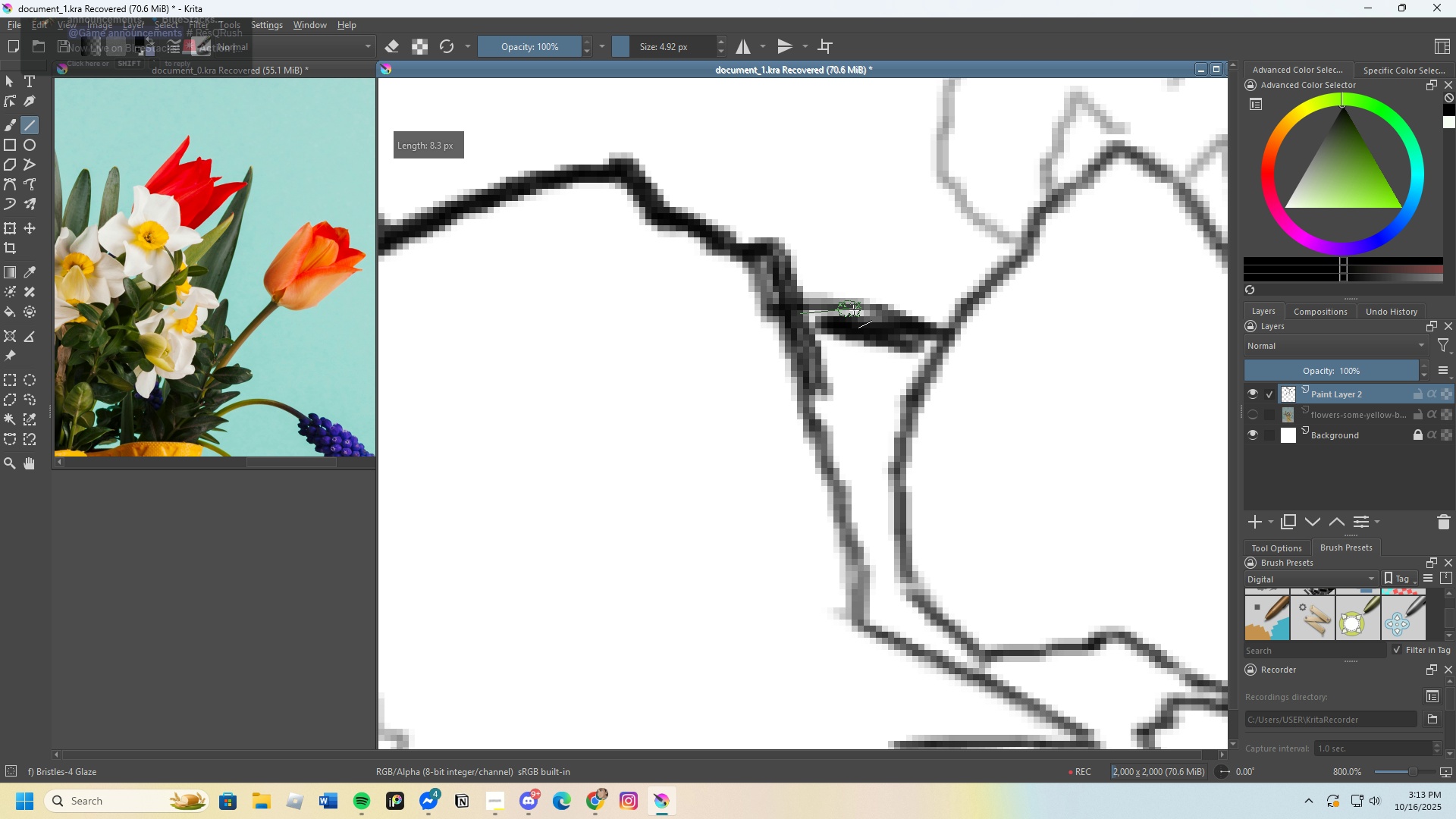 
scroll: coordinate [865, 410], scroll_direction: down, amount: 8.0
 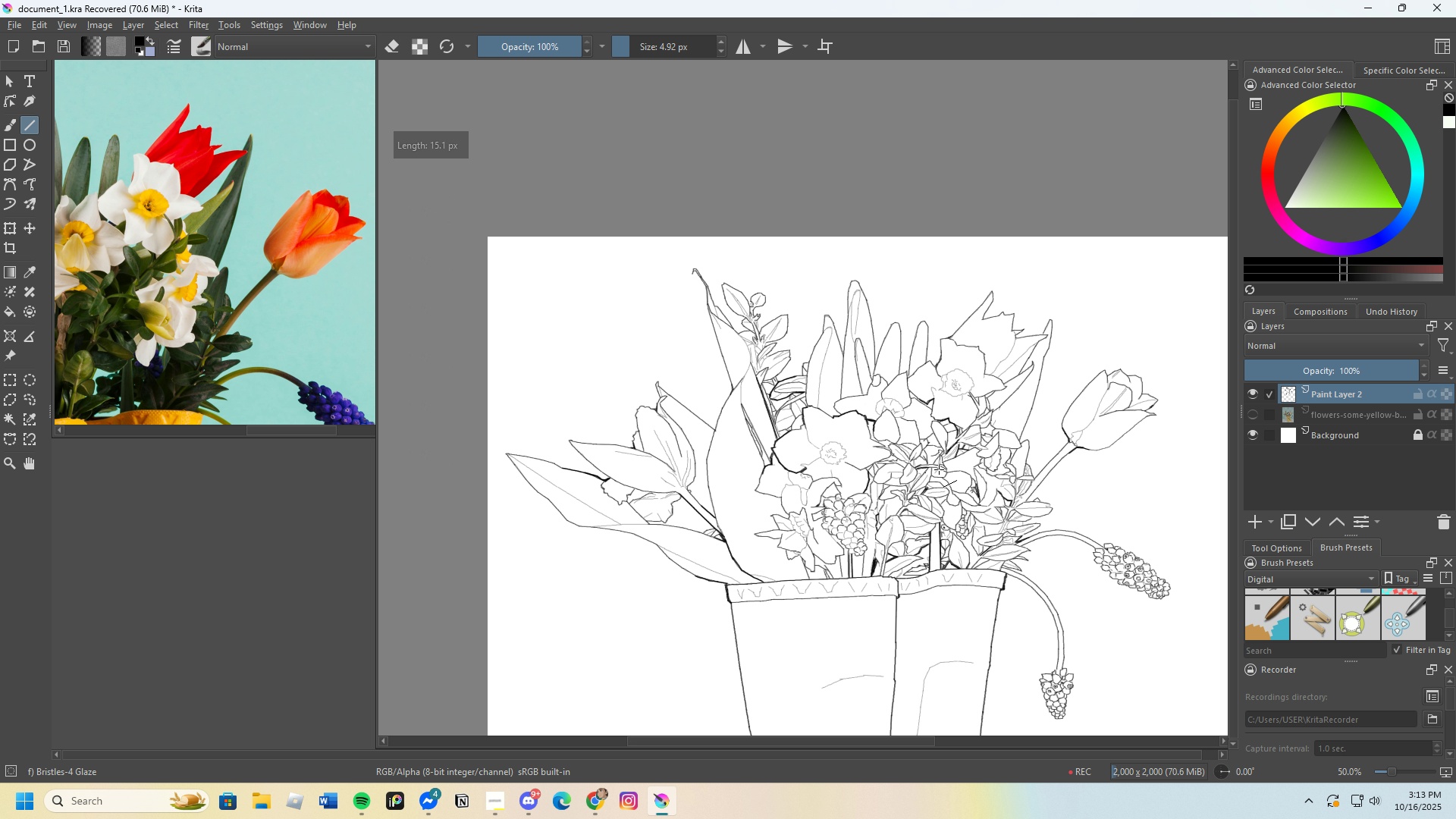 
scroll: coordinate [1109, 391], scroll_direction: up, amount: 7.0
 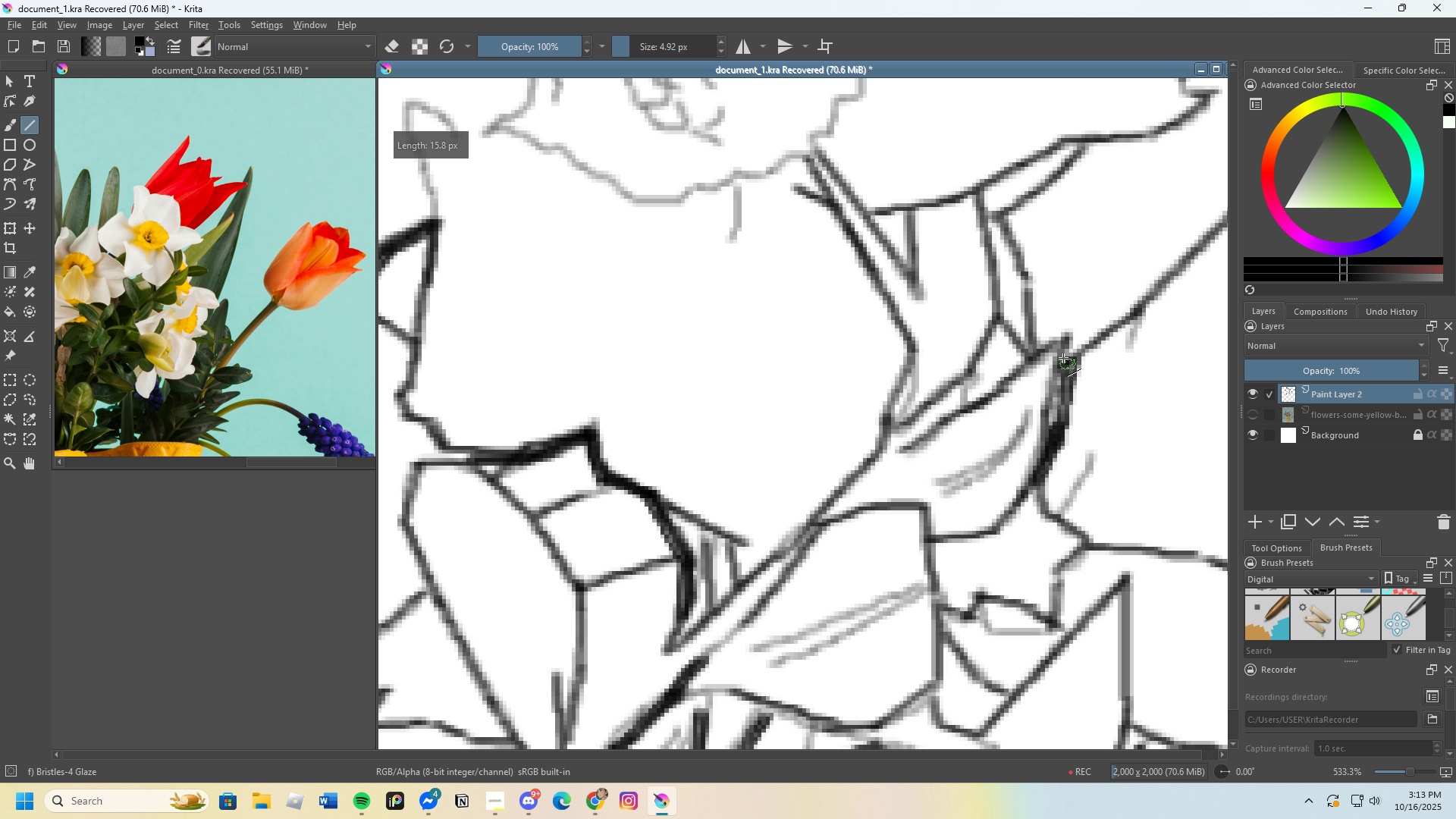 
scroll: coordinate [1116, 469], scroll_direction: down, amount: 4.0
 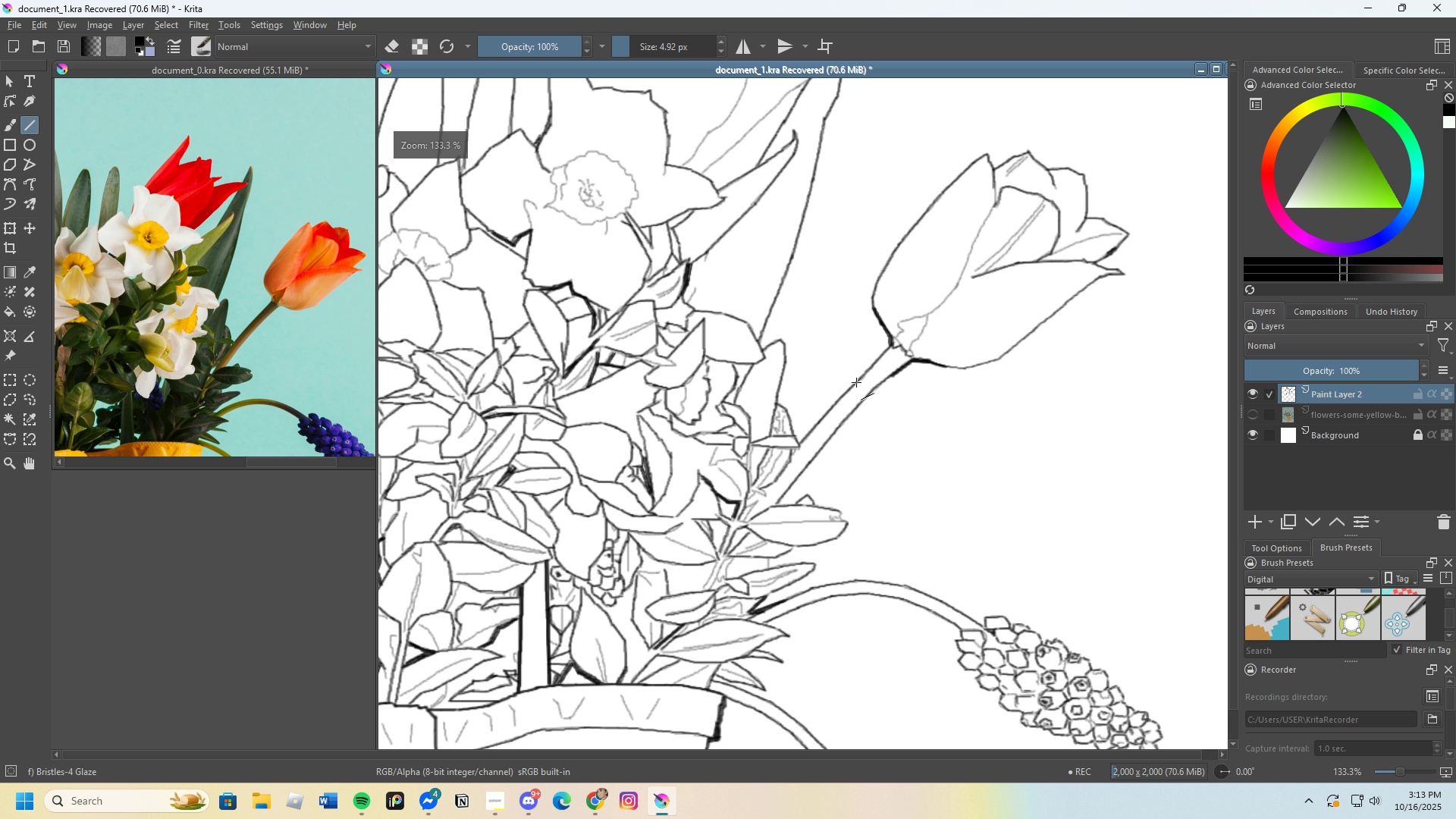 
scroll: coordinate [852, 396], scroll_direction: up, amount: 3.0
 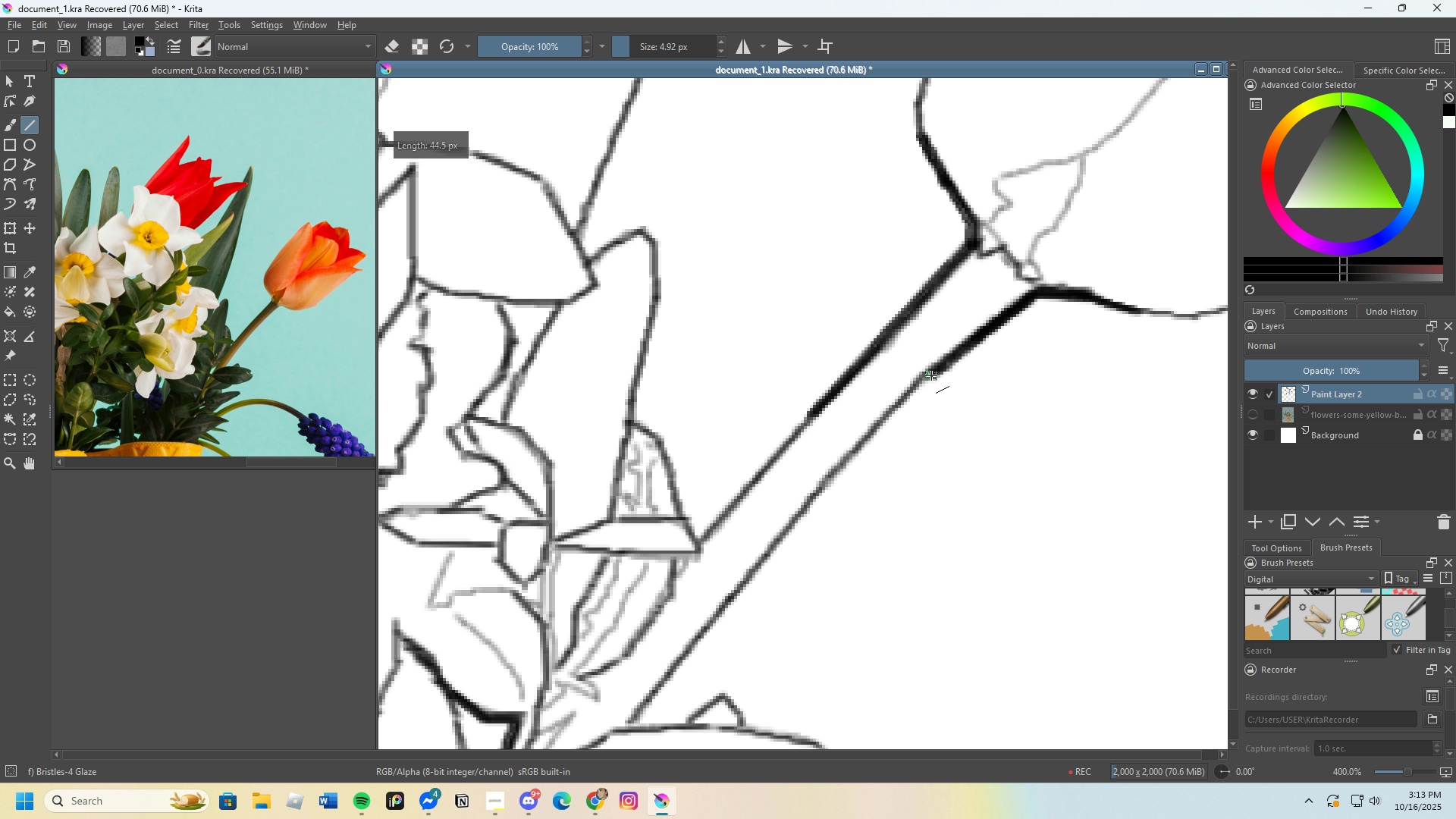 
wait(7.09)
 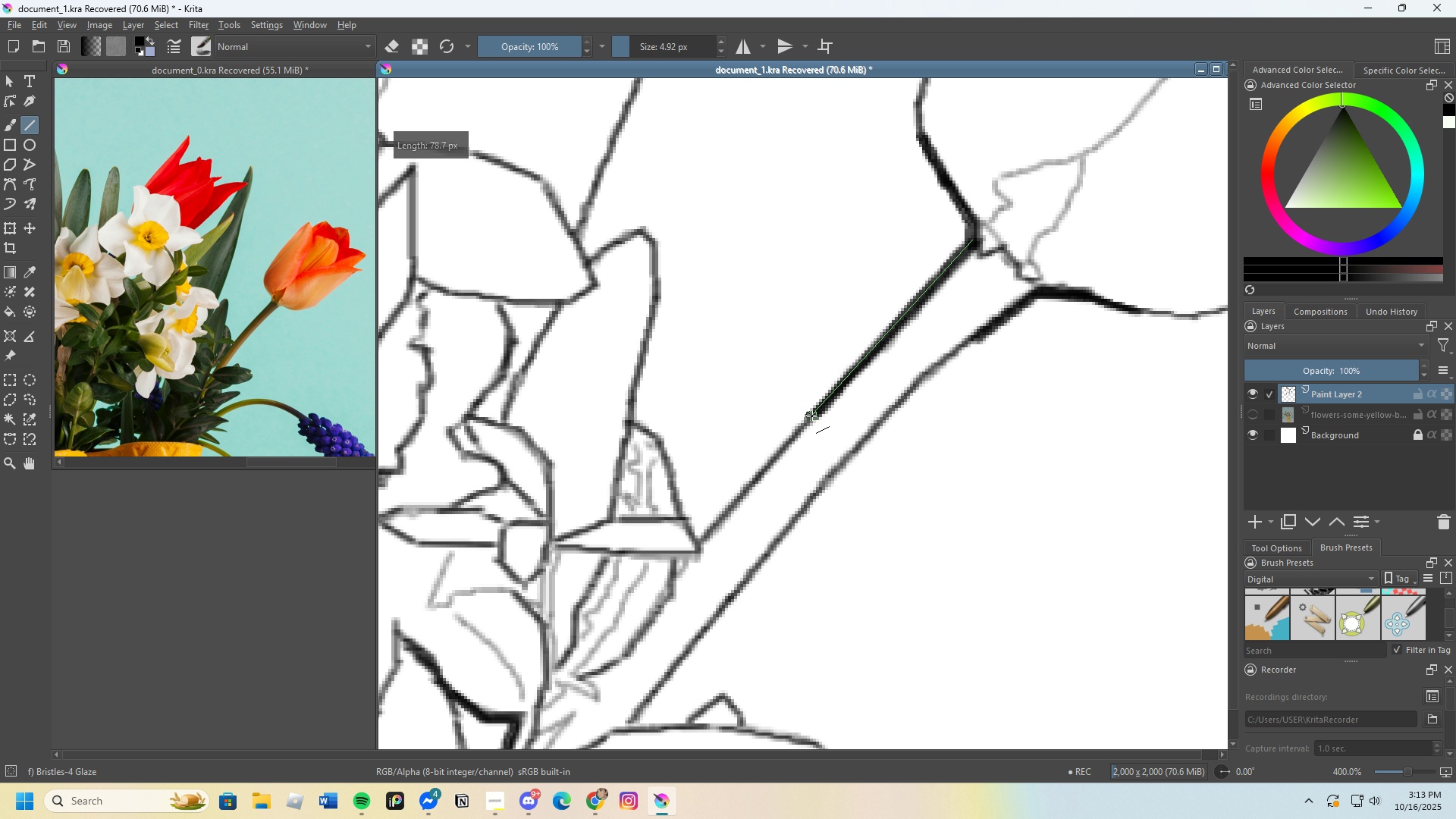 
scroll: coordinate [915, 374], scroll_direction: down, amount: 4.0
 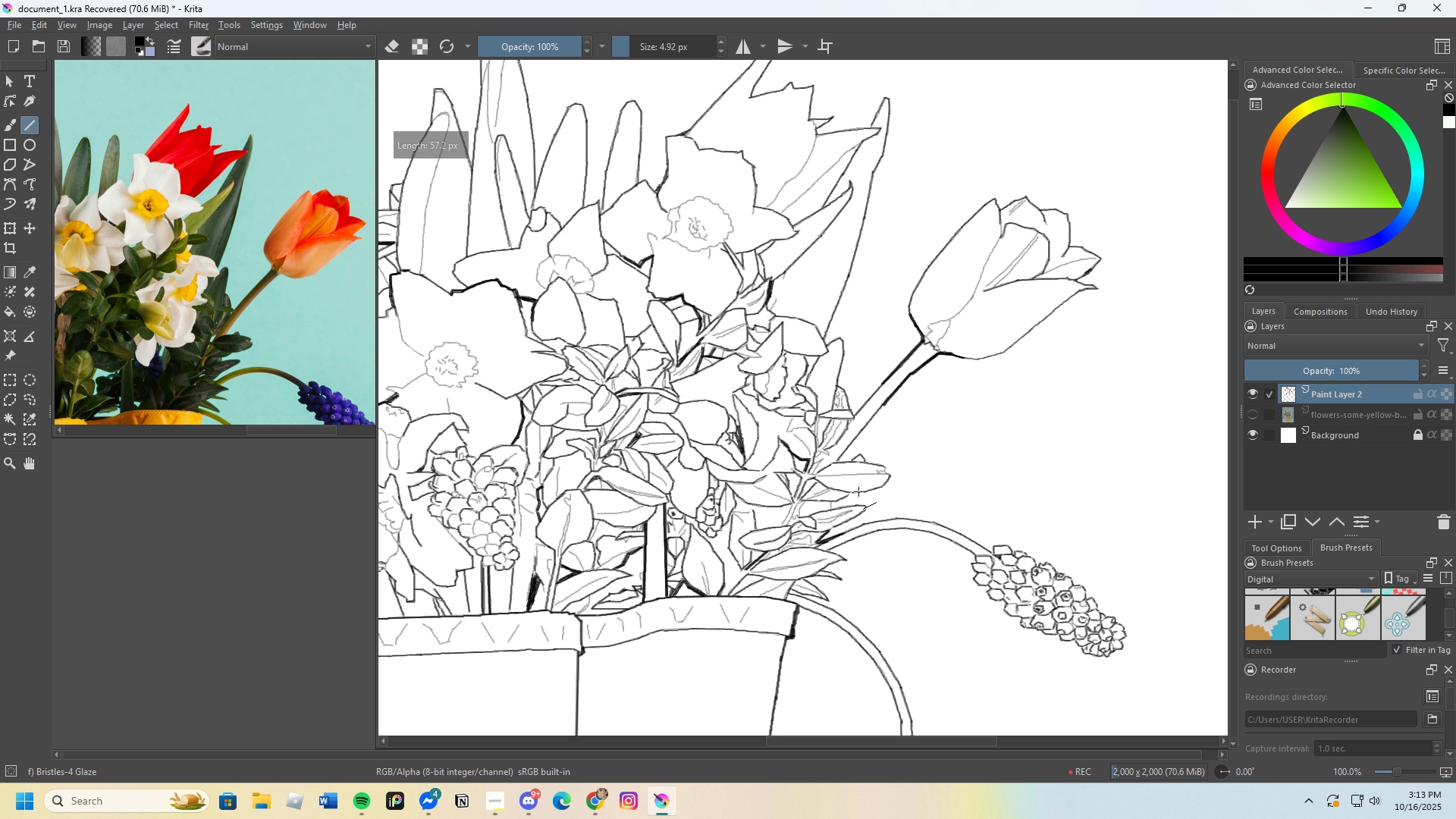 
scroll: coordinate [847, 447], scroll_direction: up, amount: 3.0
 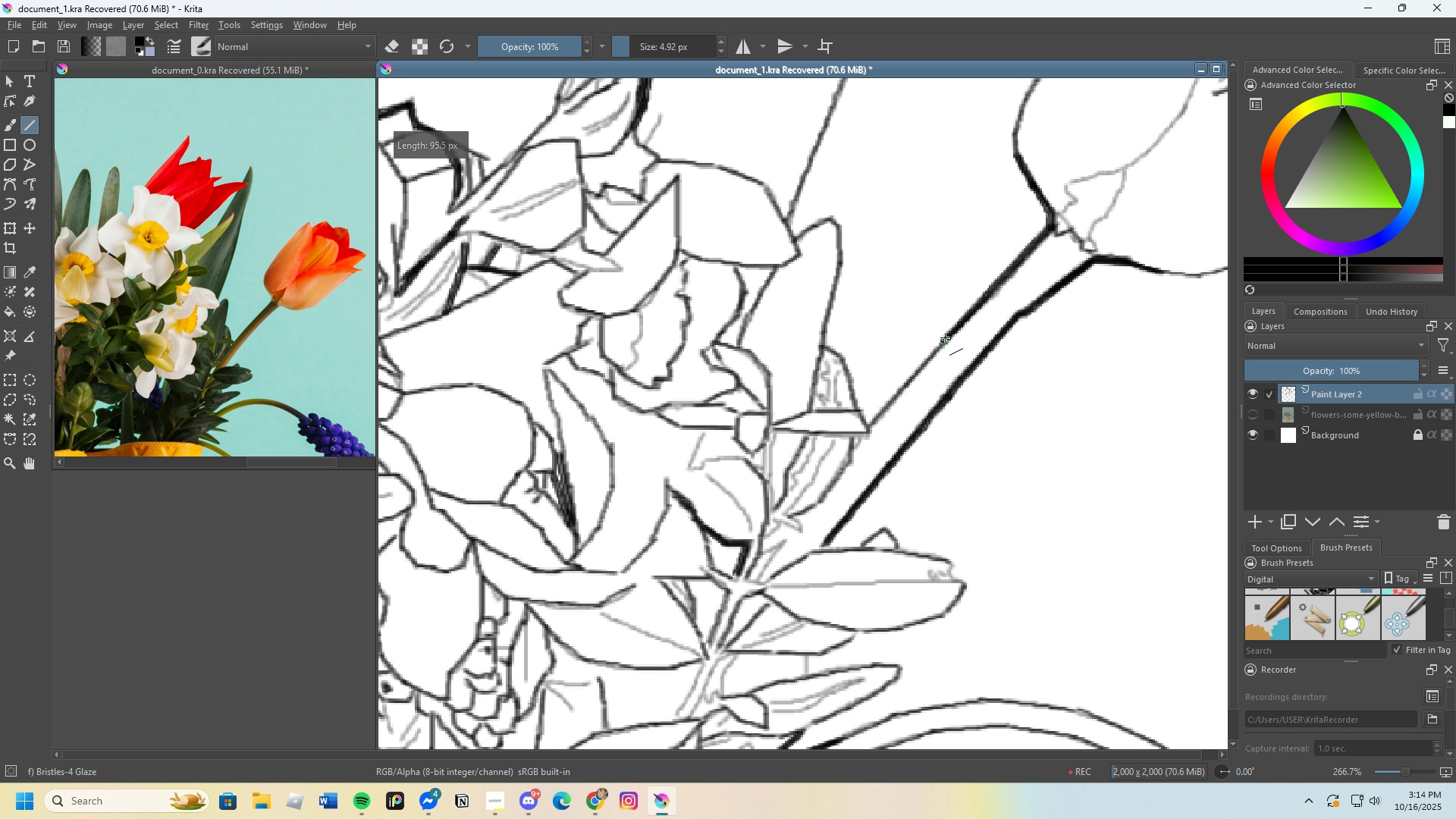 
scroll: coordinate [907, 396], scroll_direction: down, amount: 4.0
 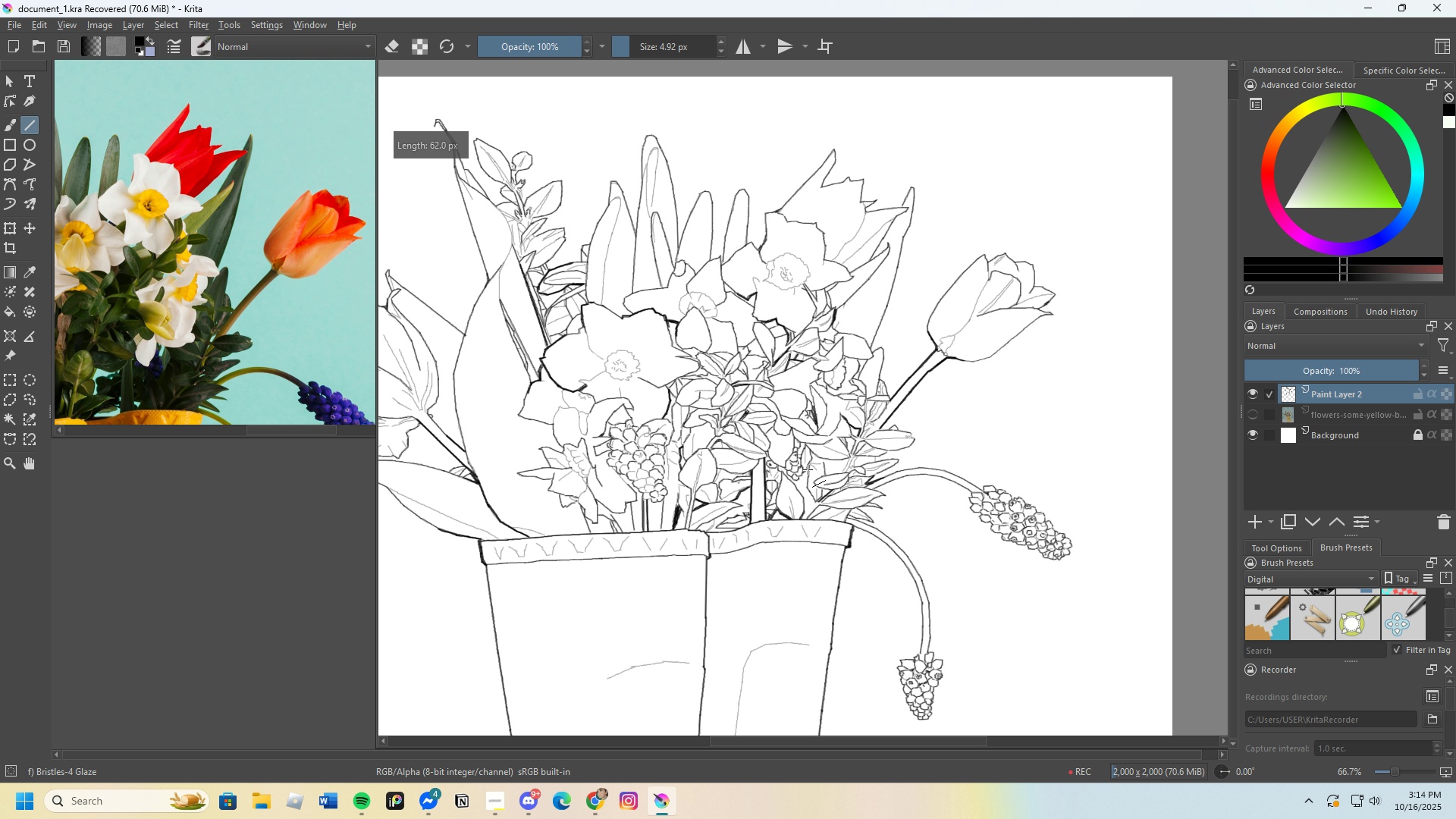 
scroll: coordinate [863, 413], scroll_direction: up, amount: 7.0
 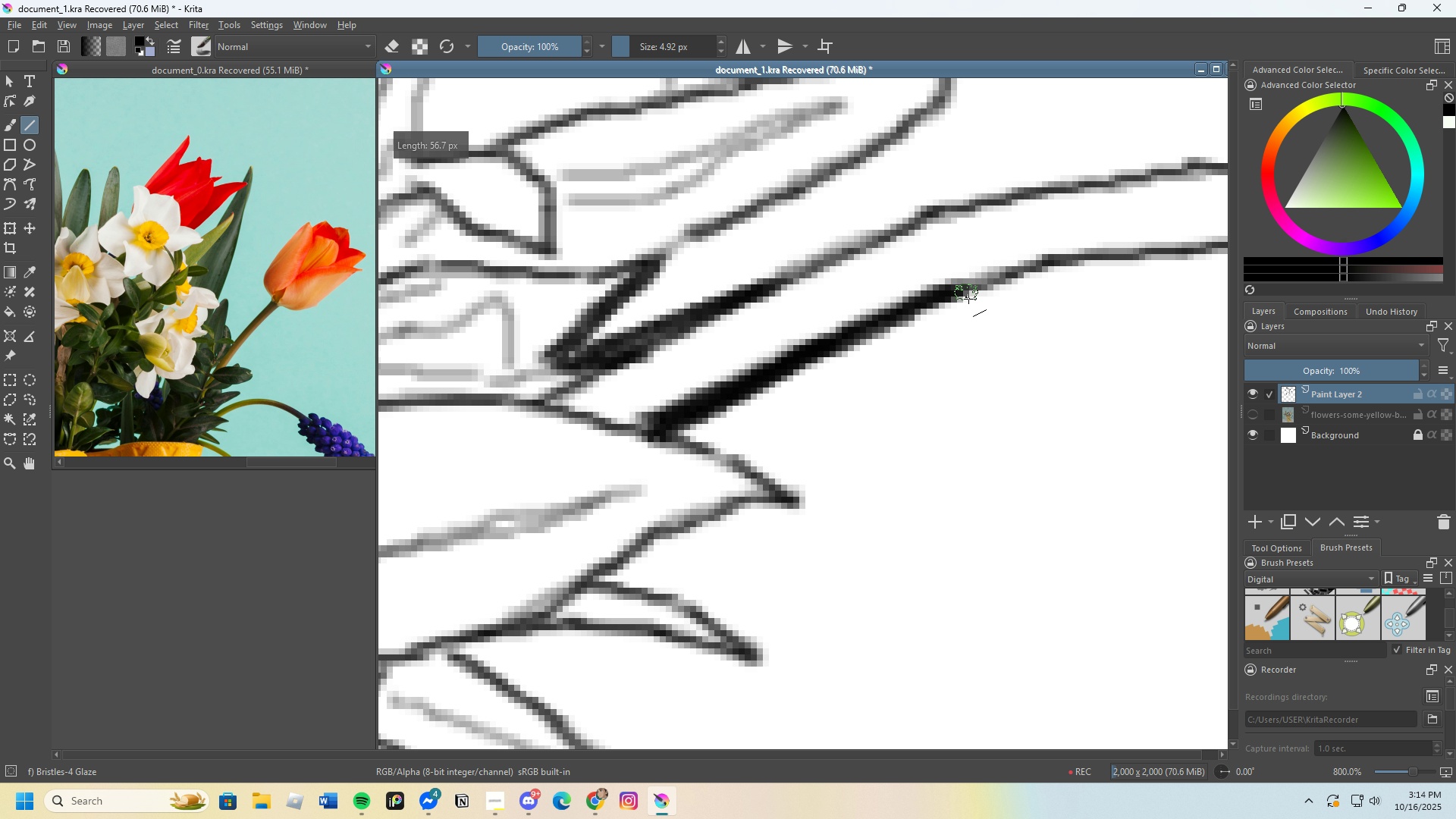 
scroll: coordinate [874, 208], scroll_direction: down, amount: 5.0
 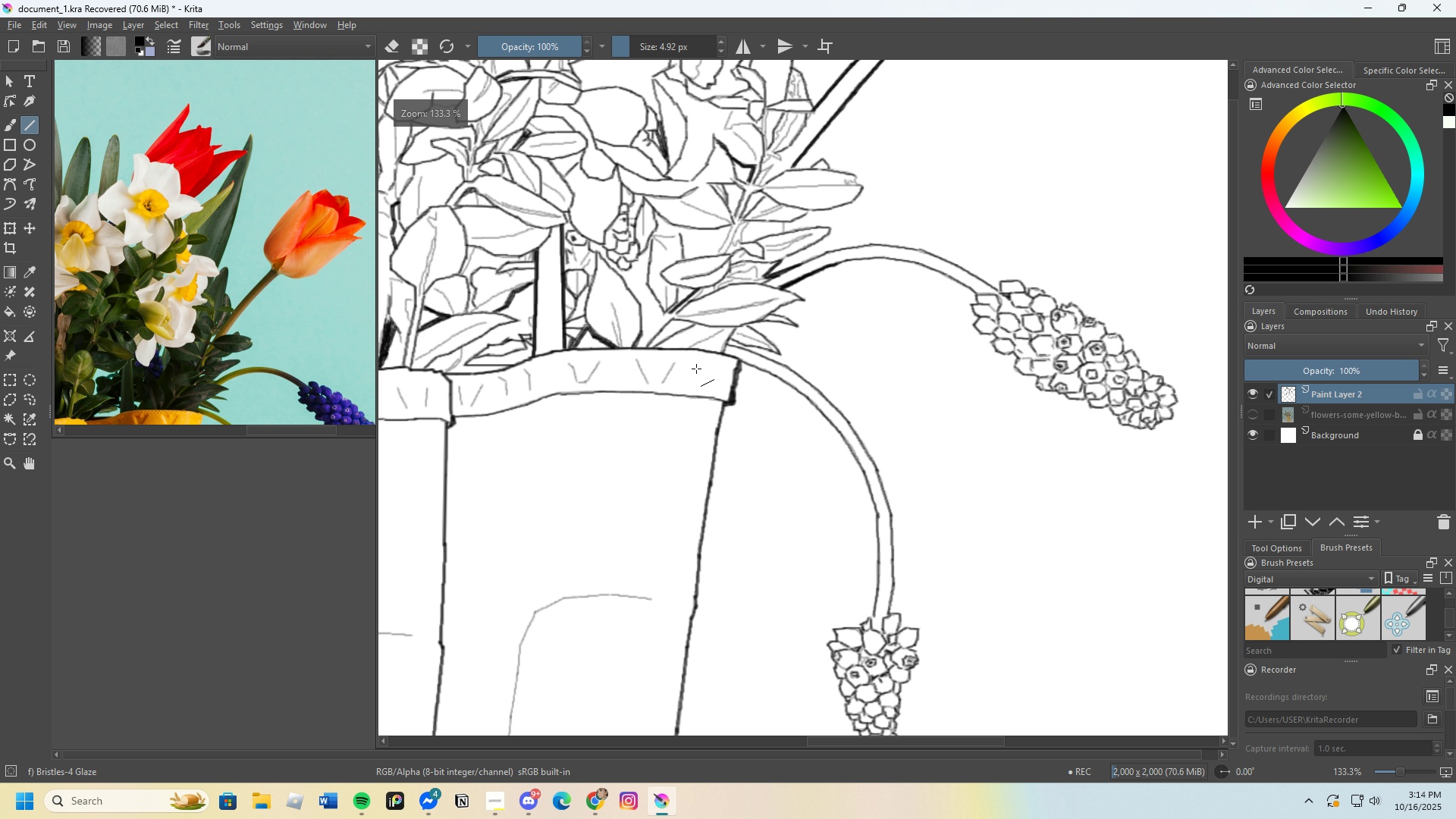 
scroll: coordinate [715, 376], scroll_direction: up, amount: 4.0
 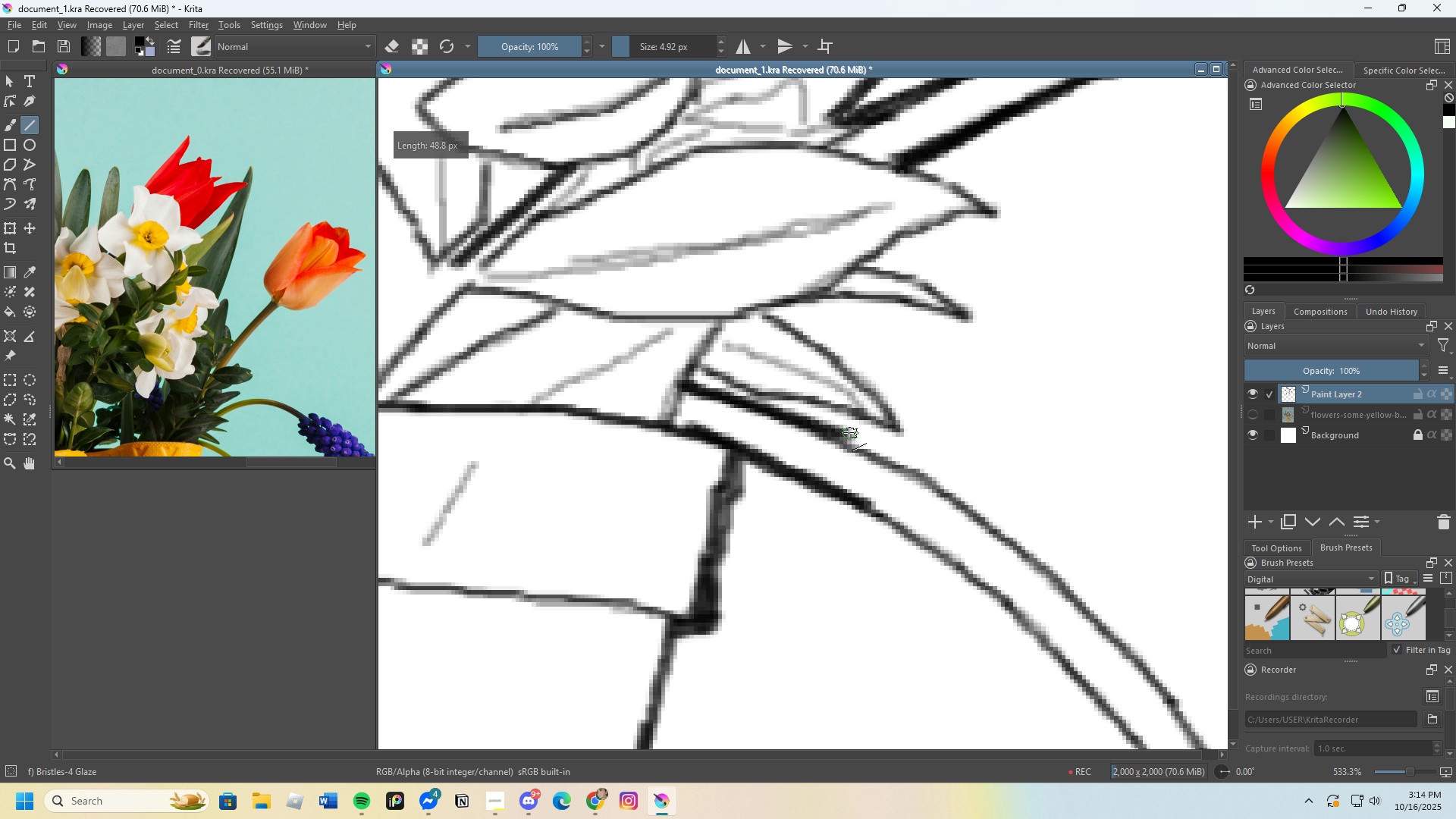 
scroll: coordinate [783, 359], scroll_direction: down, amount: 5.0
 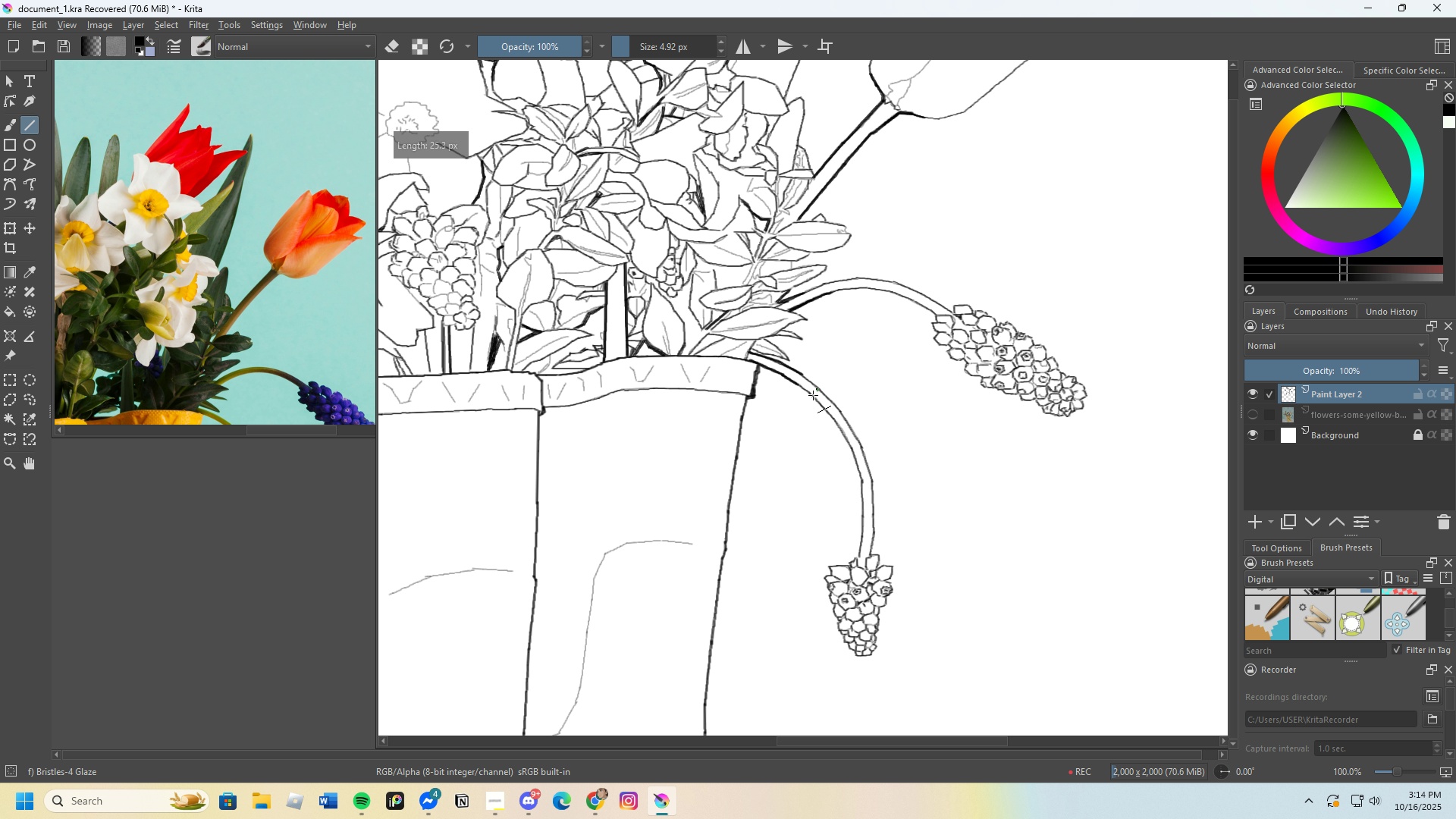 
scroll: coordinate [807, 422], scroll_direction: up, amount: 6.0
 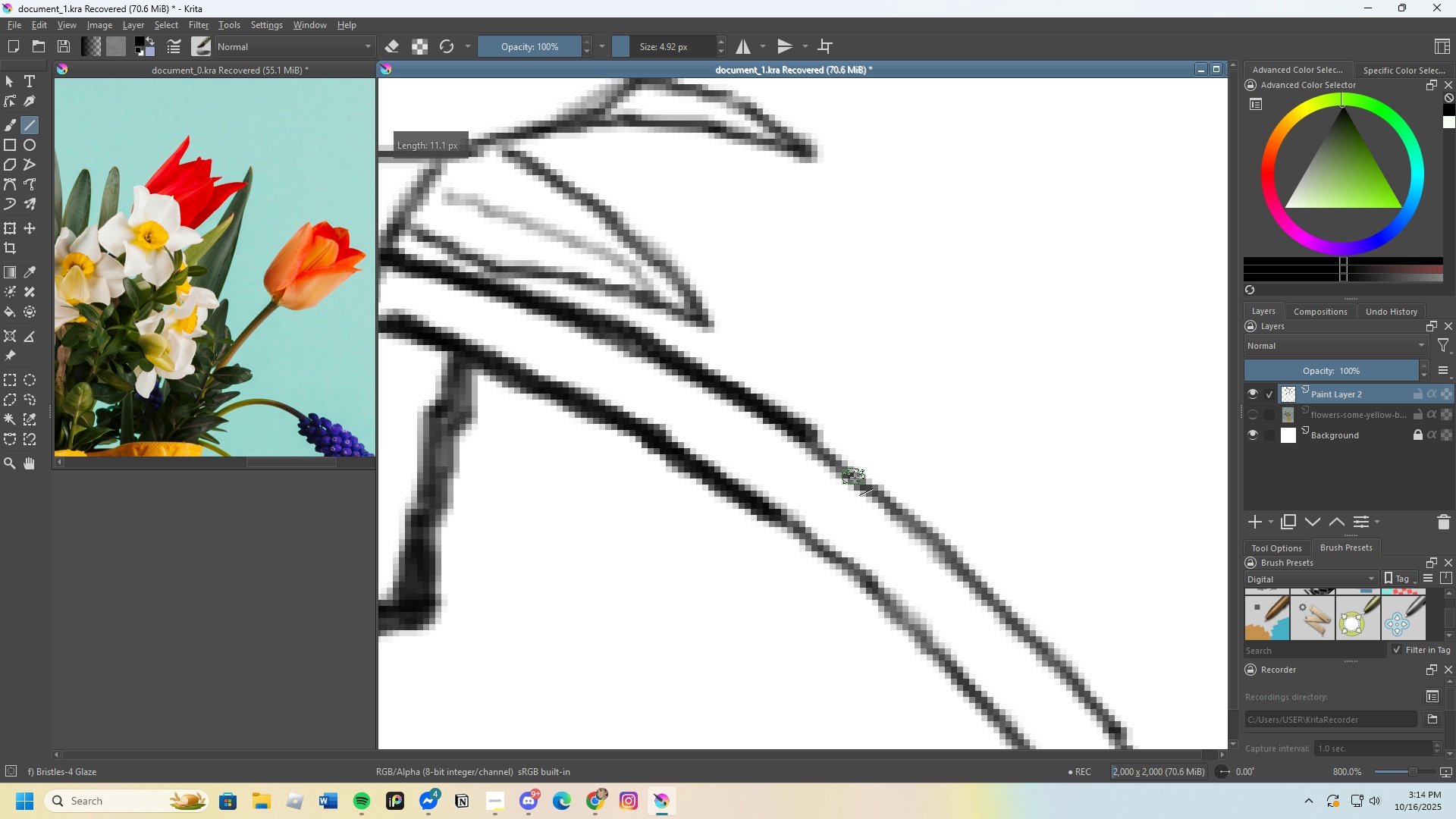 
scroll: coordinate [747, 298], scroll_direction: down, amount: 8.0
 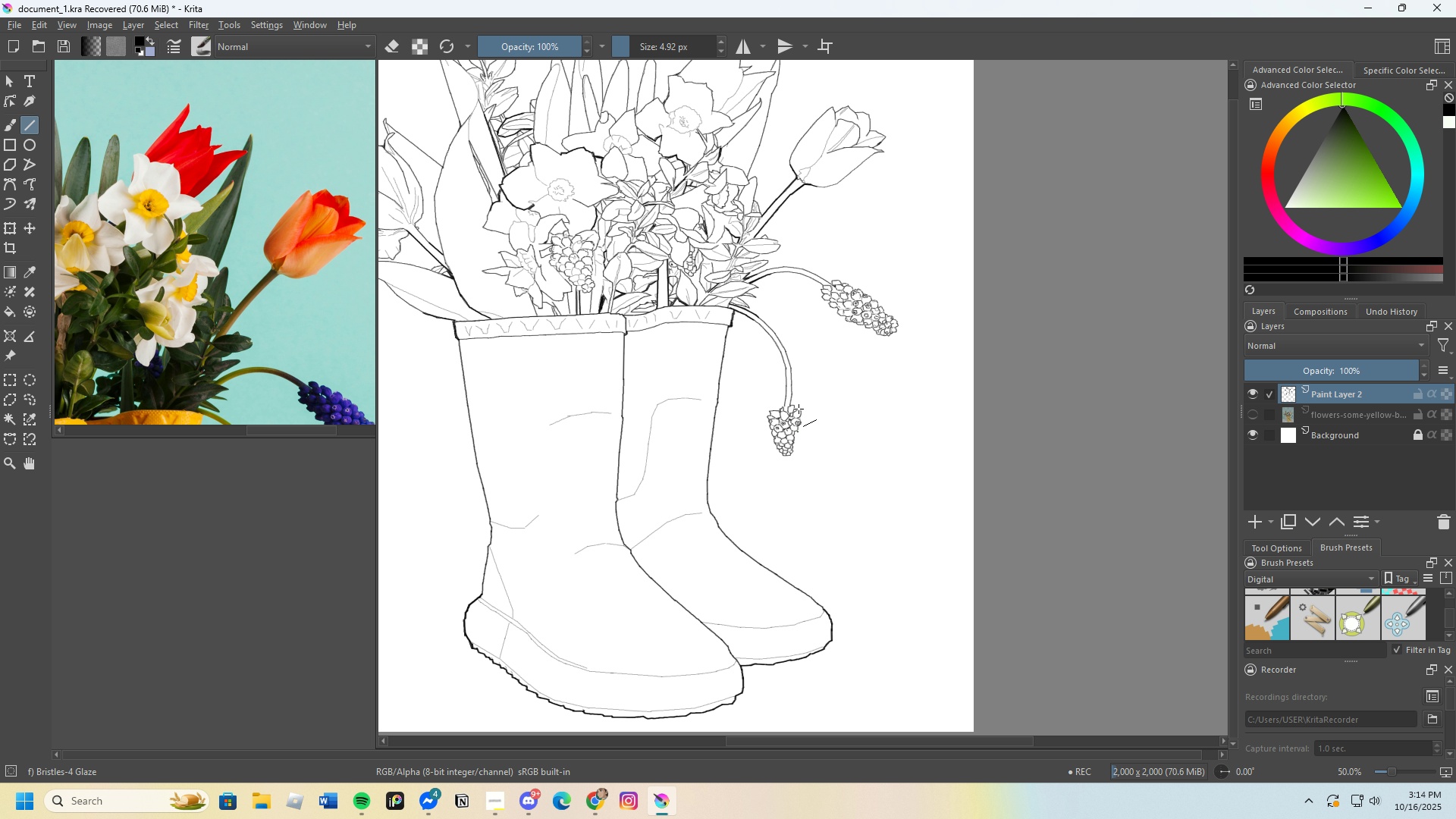 
scroll: coordinate [761, 350], scroll_direction: up, amount: 7.0
 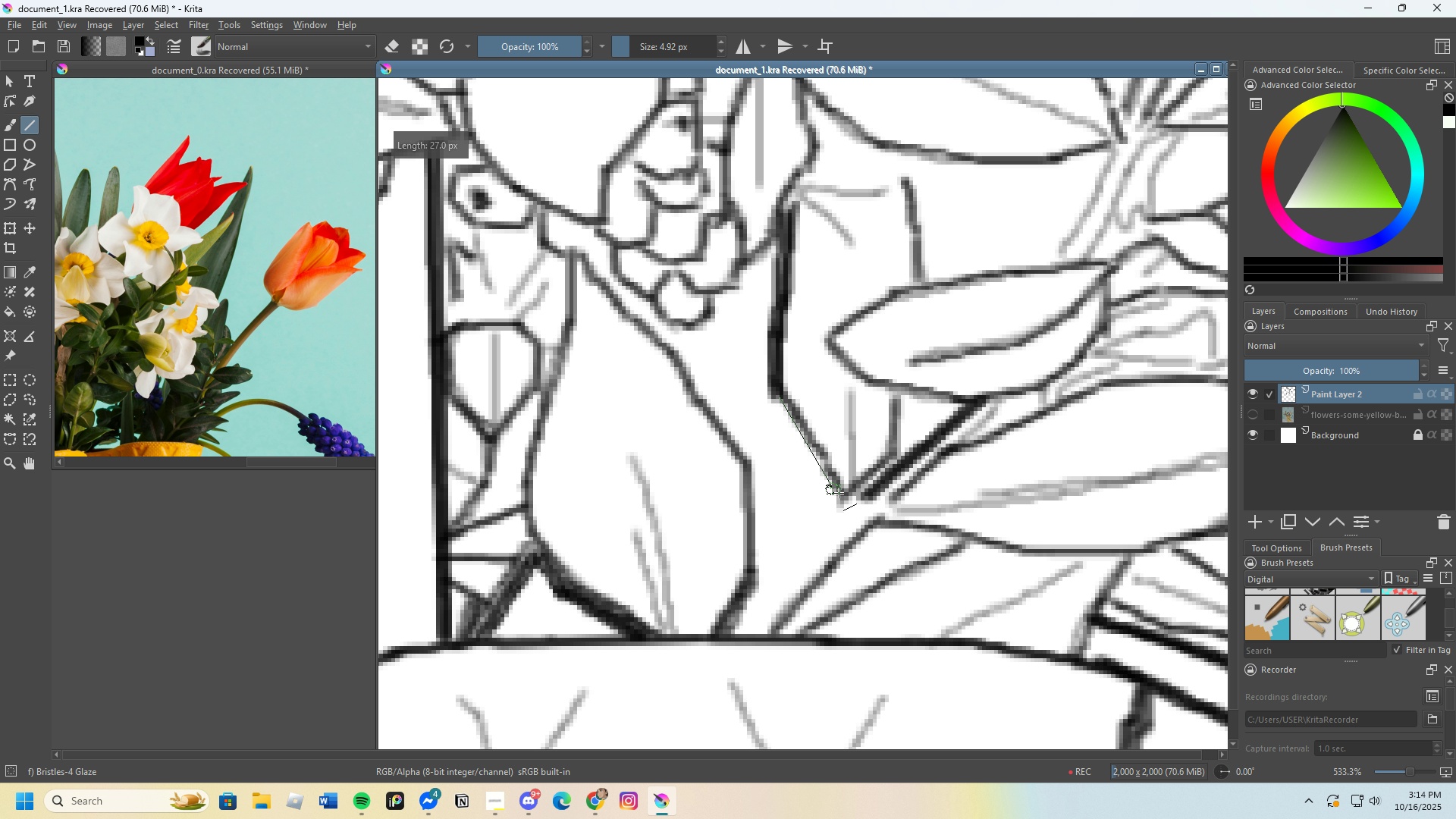 
scroll: coordinate [898, 246], scroll_direction: down, amount: 7.0
 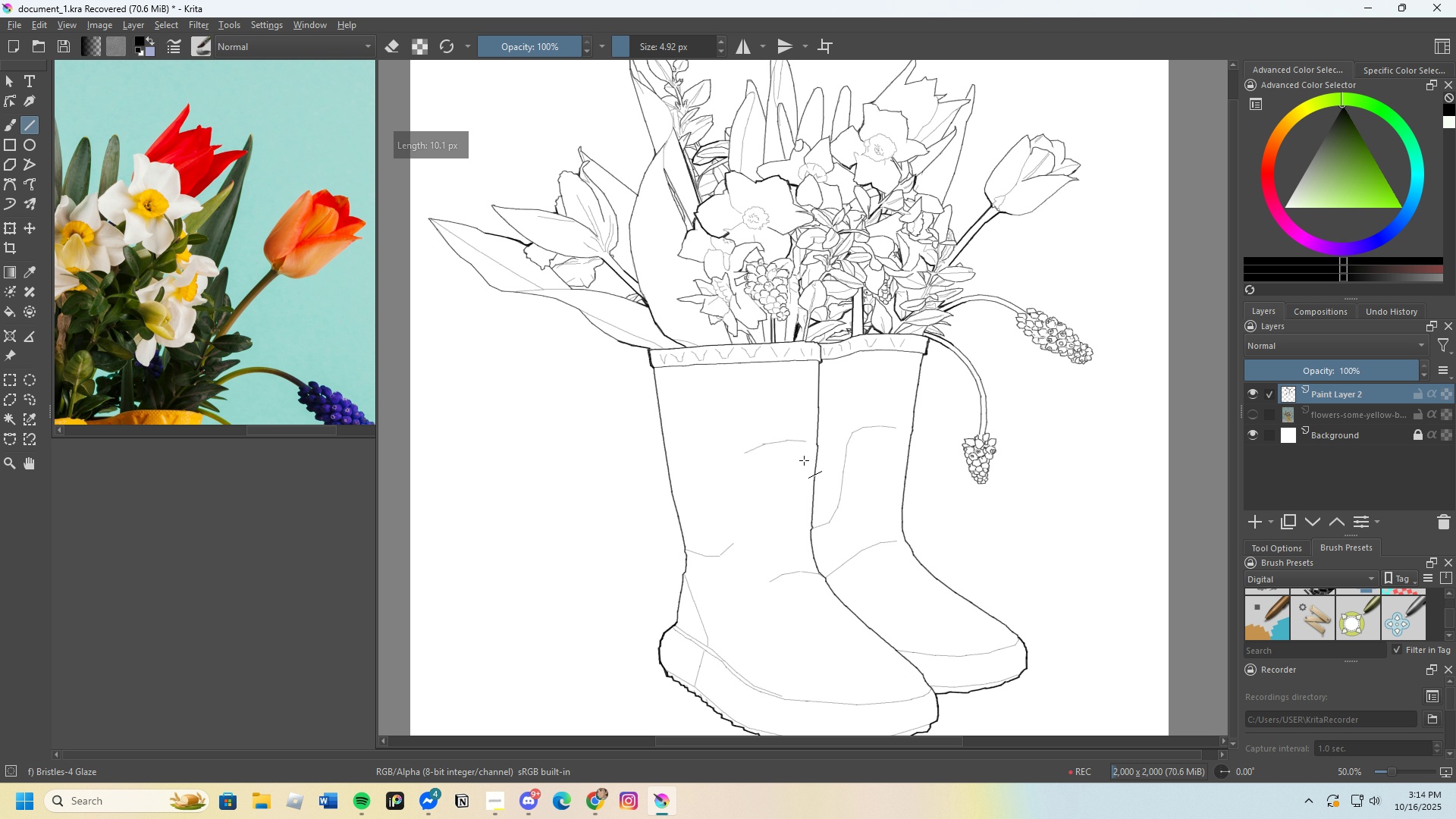 
scroll: coordinate [812, 371], scroll_direction: up, amount: 5.0
 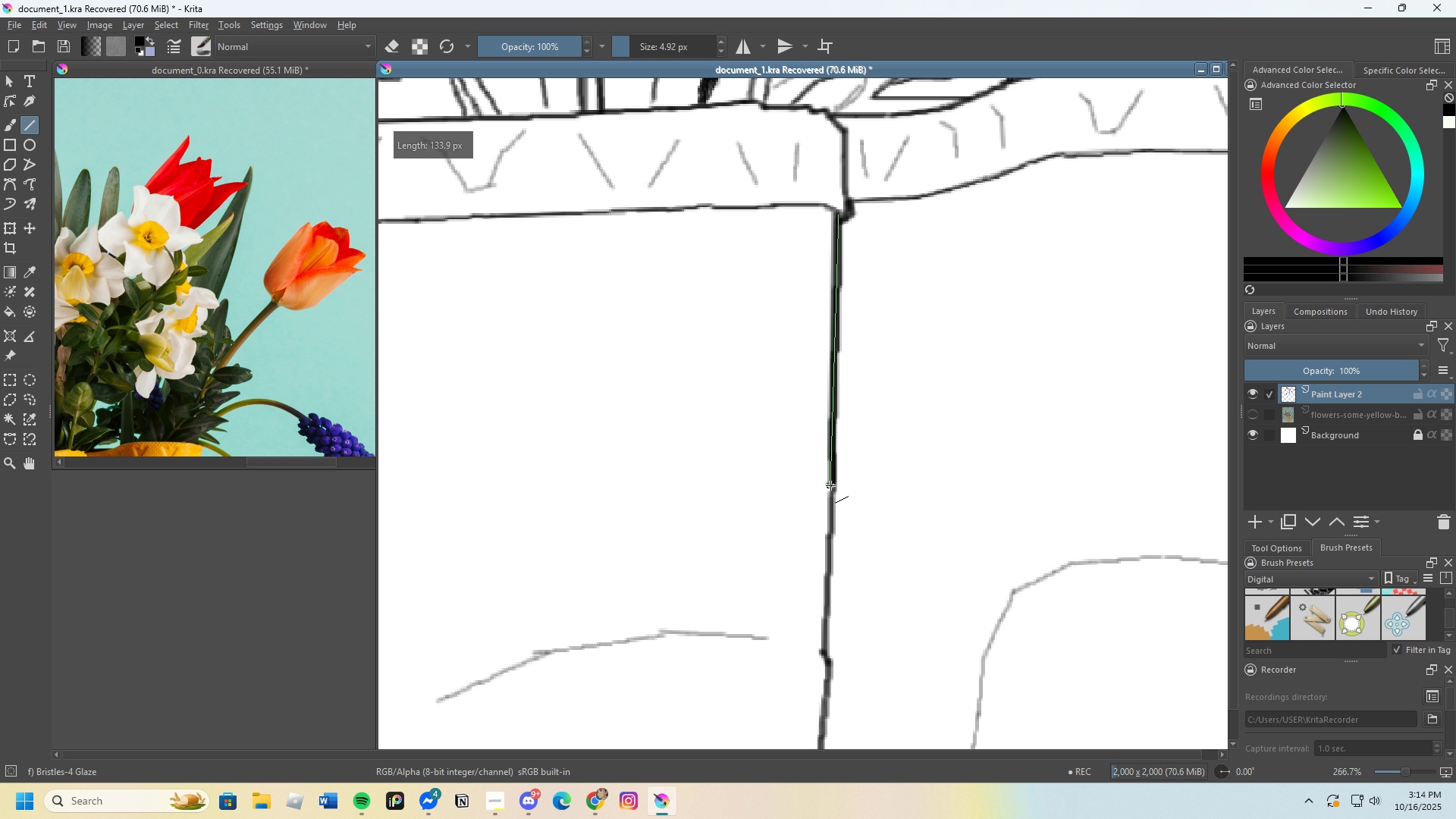 
scroll: coordinate [841, 319], scroll_direction: down, amount: 5.0
 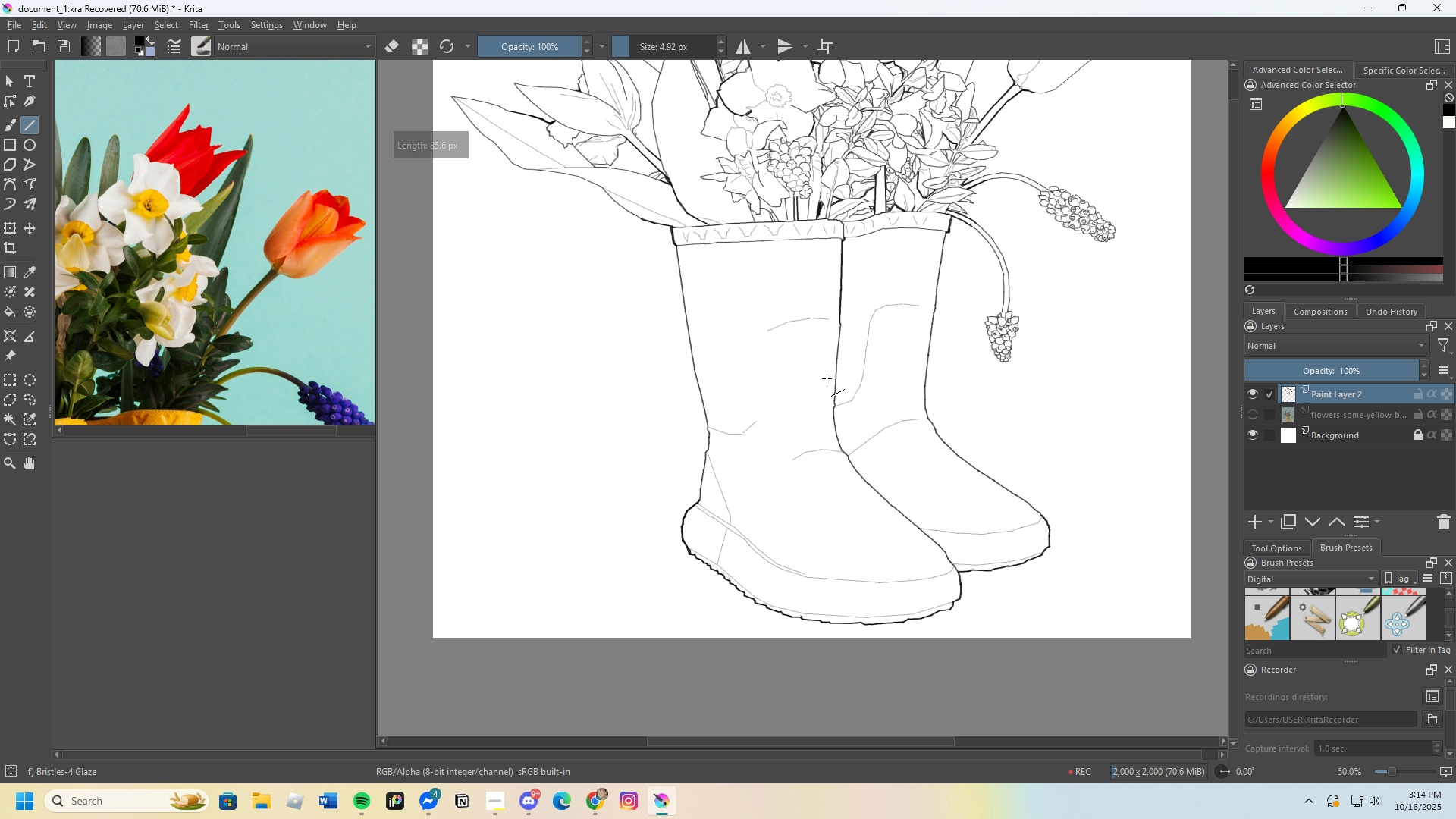 
scroll: coordinate [824, 334], scroll_direction: up, amount: 6.0
 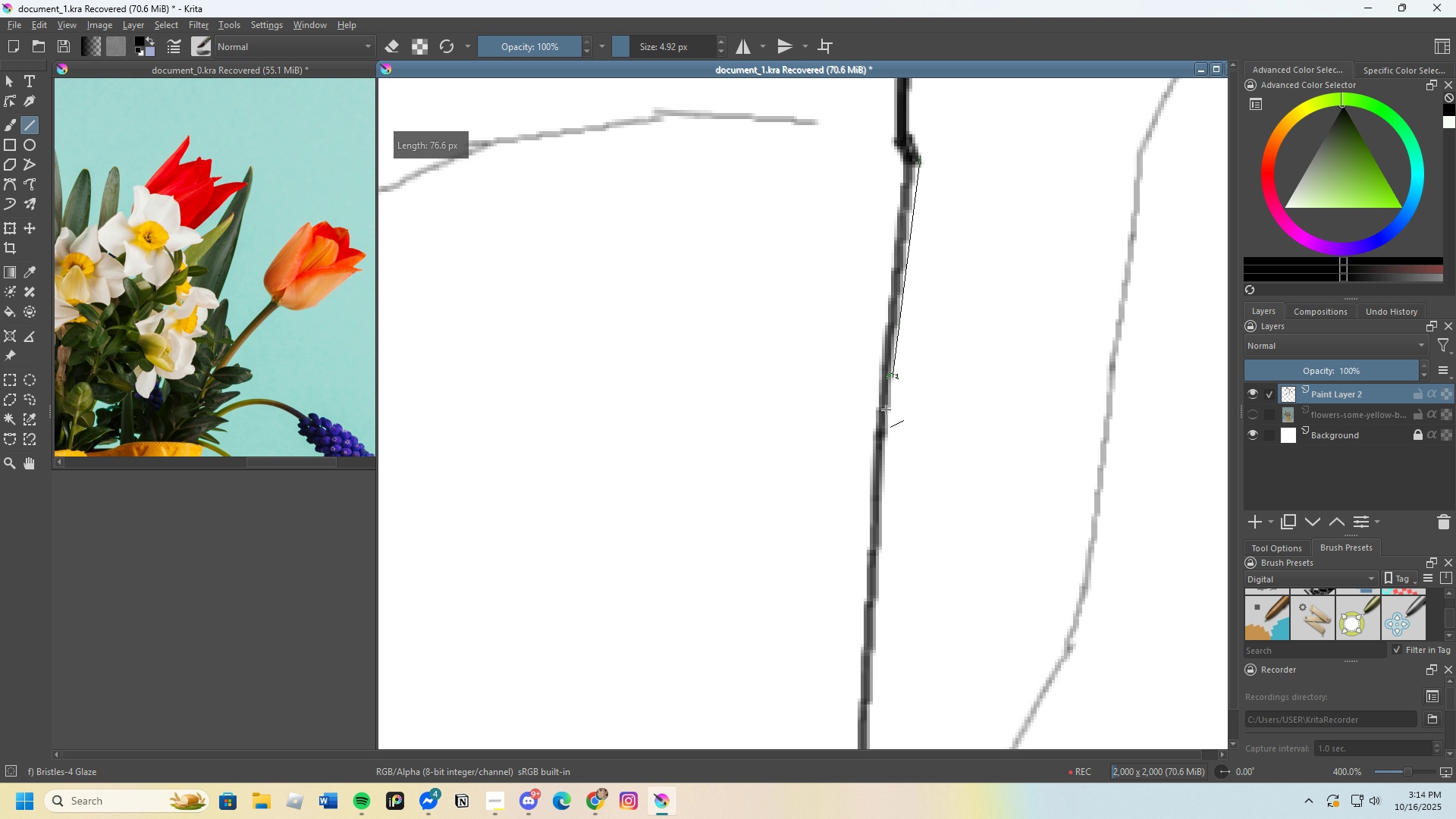 
scroll: coordinate [918, 417], scroll_direction: down, amount: 5.0
 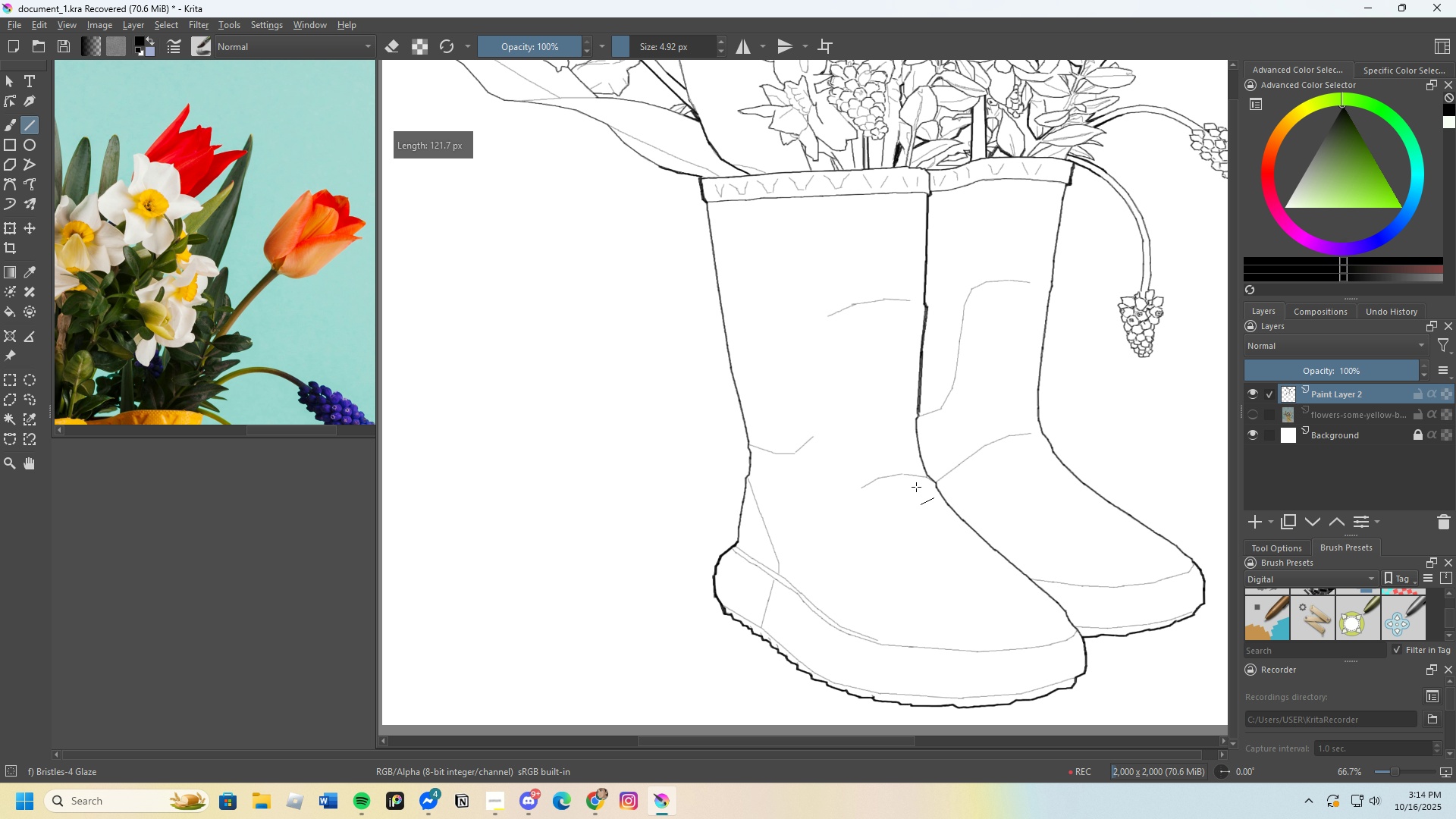 
scroll: coordinate [932, 349], scroll_direction: up, amount: 4.0
 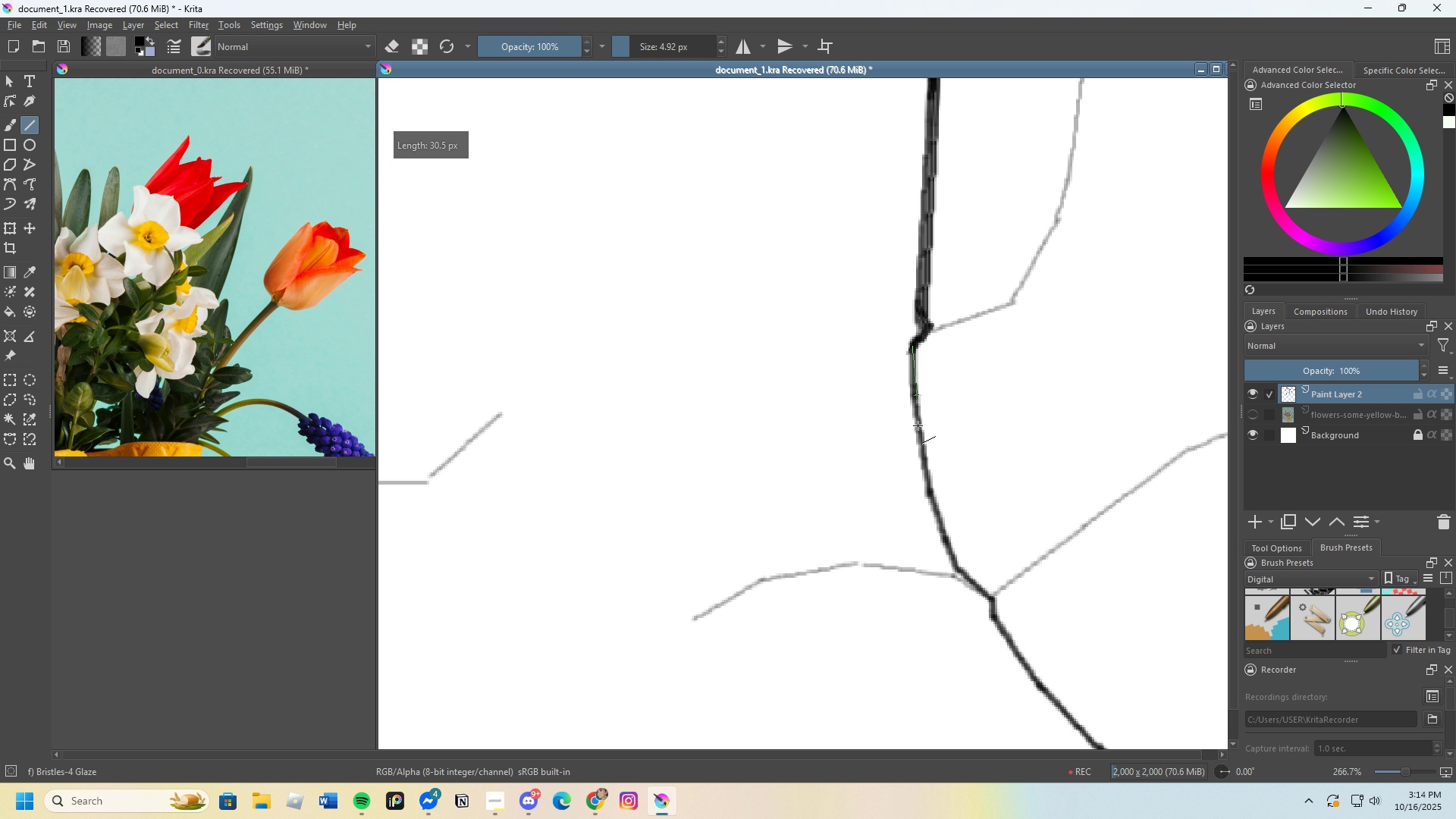 
scroll: coordinate [915, 448], scroll_direction: down, amount: 1.0
 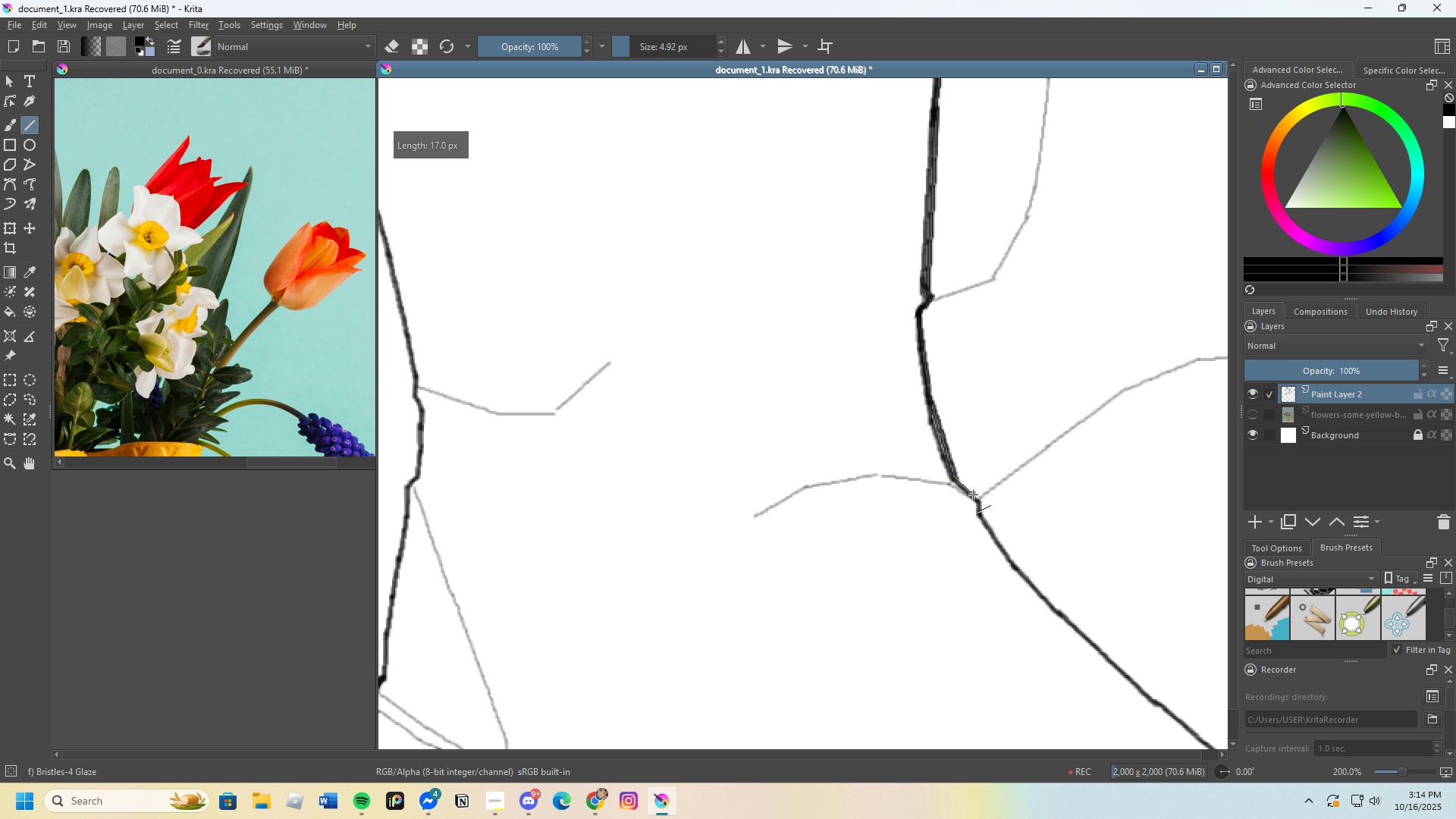 
scroll: coordinate [930, 453], scroll_direction: none, amount: 0.0
 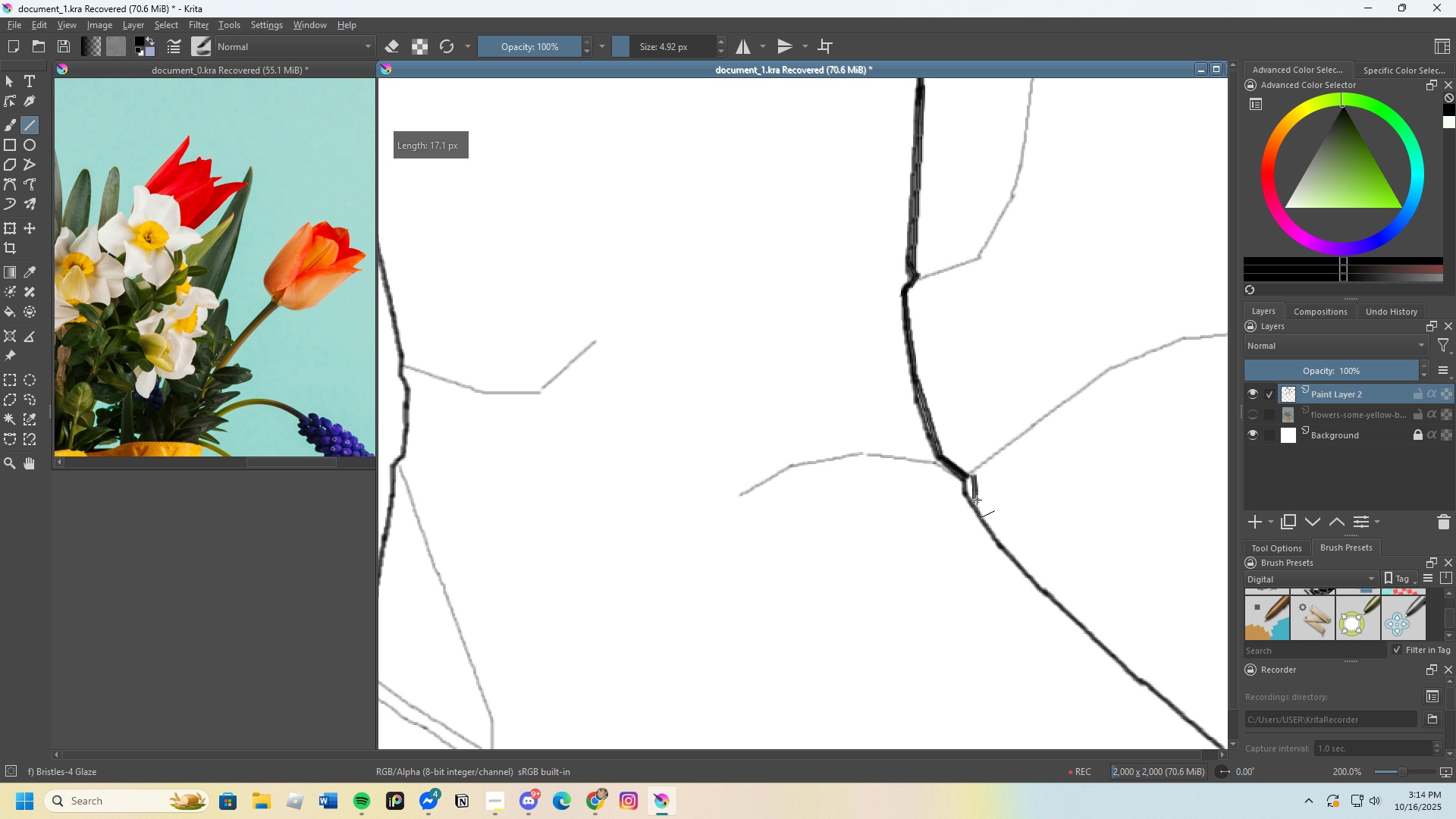 
key(Control+Z)
 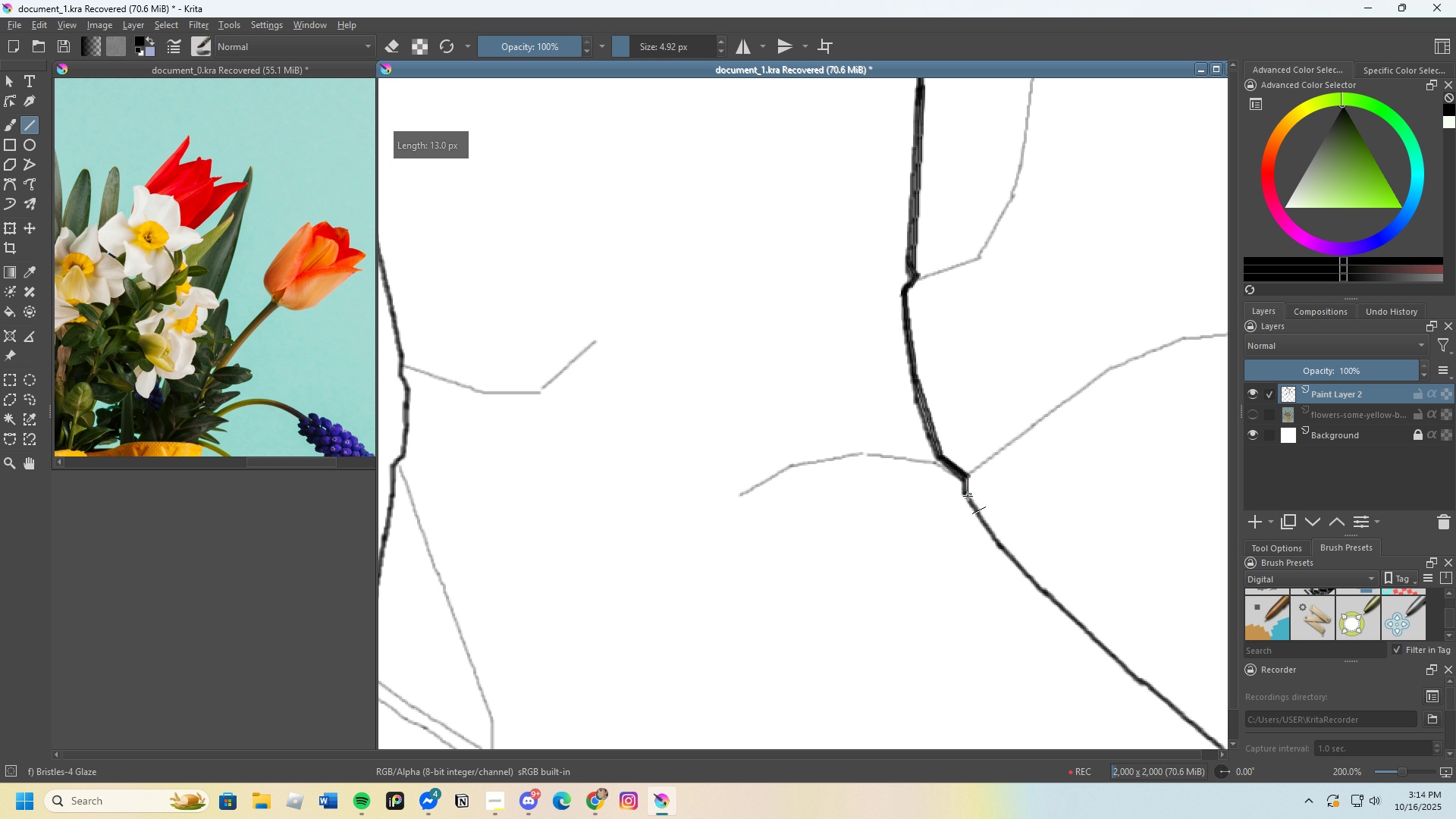 
scroll: coordinate [962, 495], scroll_direction: up, amount: 1.0
 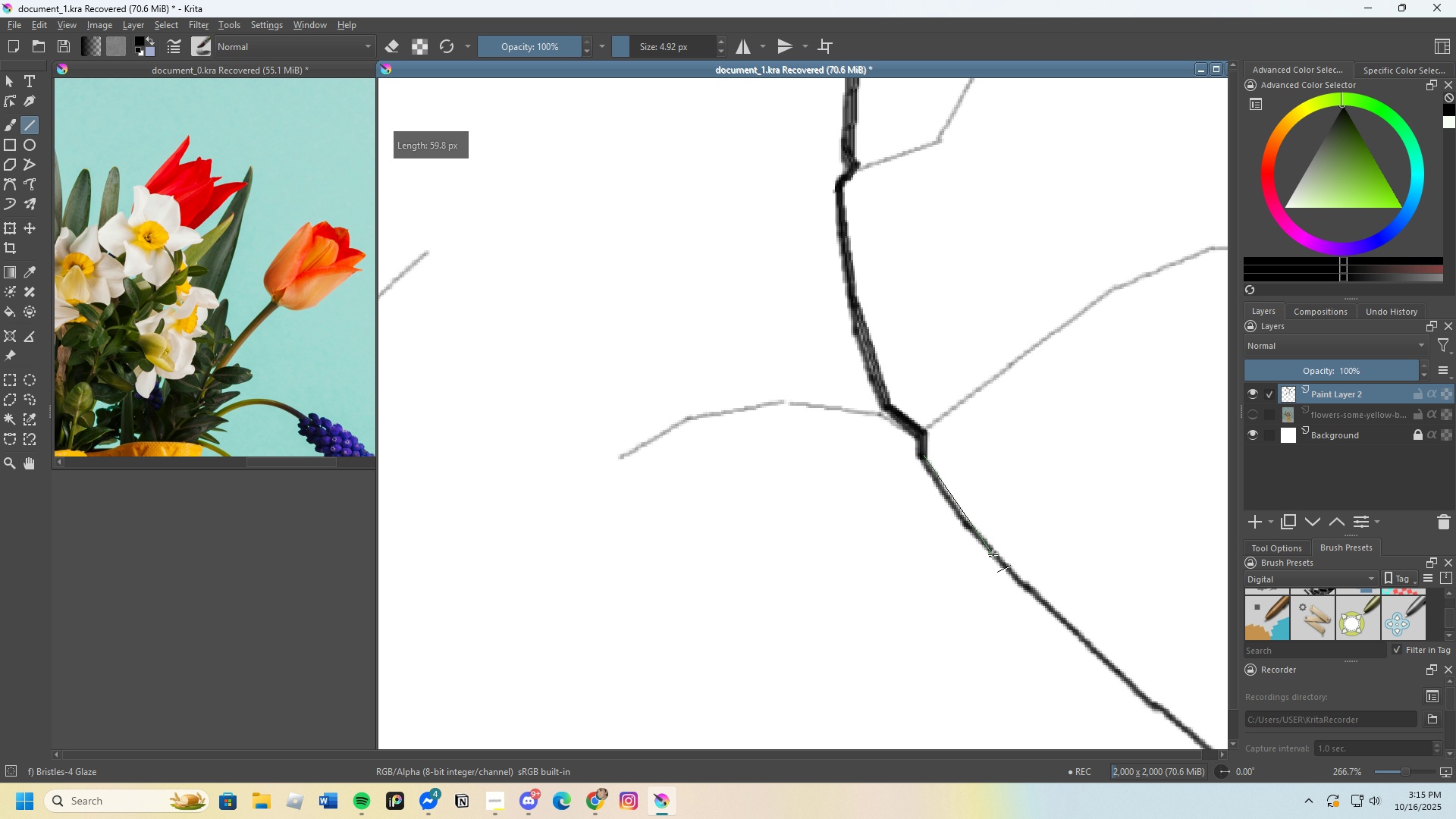 
scroll: coordinate [839, 432], scroll_direction: down, amount: 3.0
 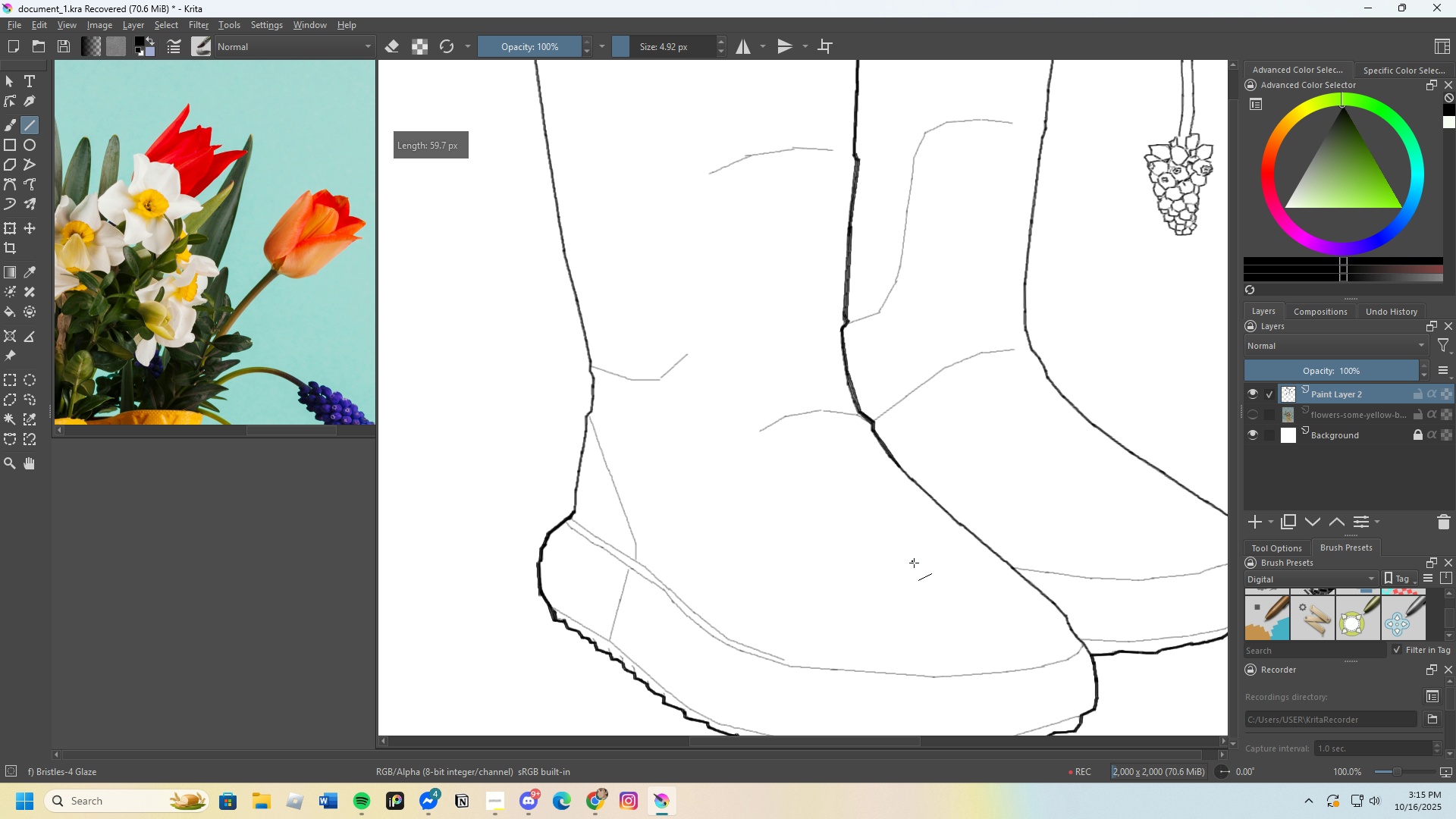 
scroll: coordinate [918, 531], scroll_direction: up, amount: 3.0